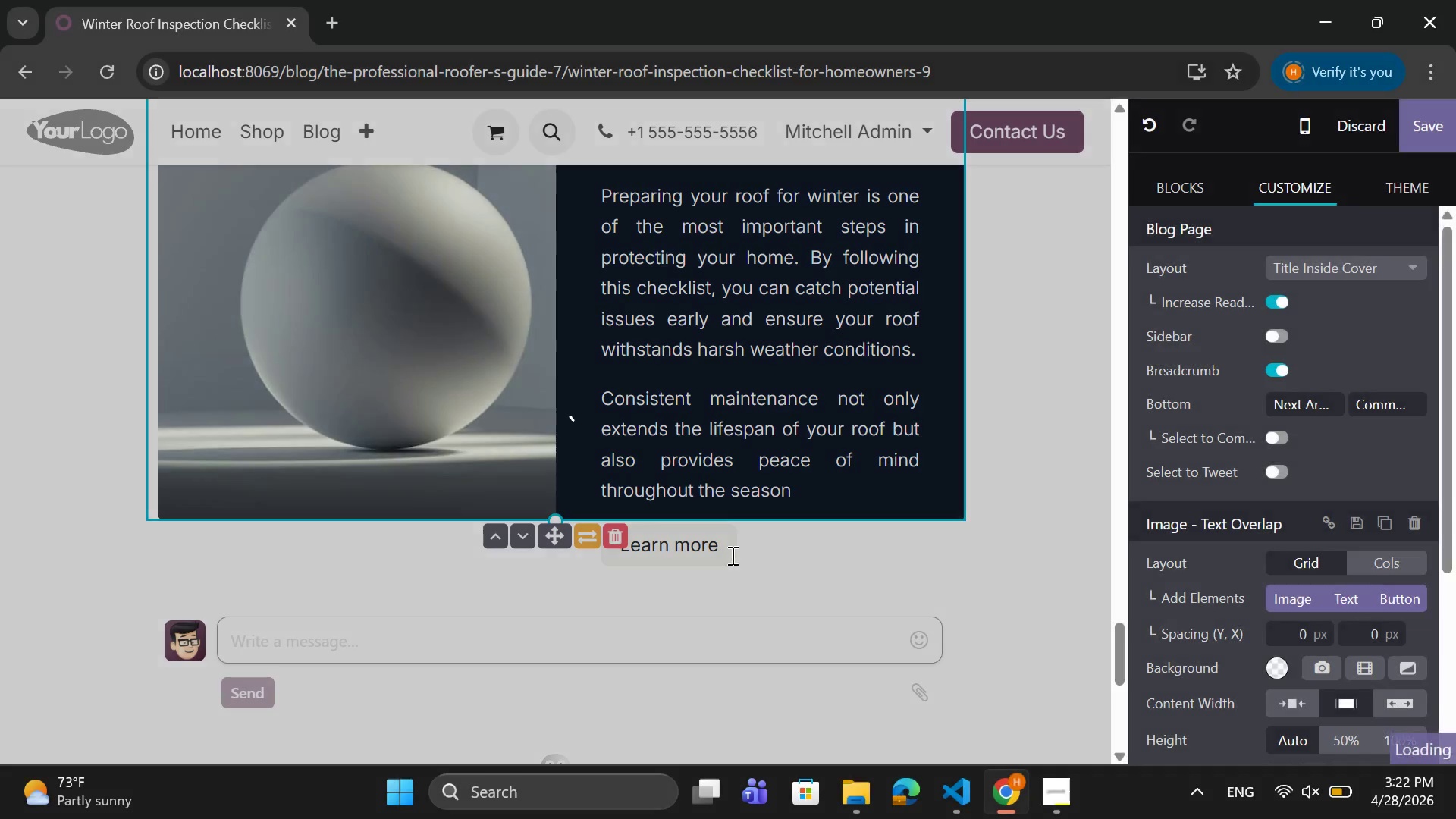 
left_click([731, 554])
 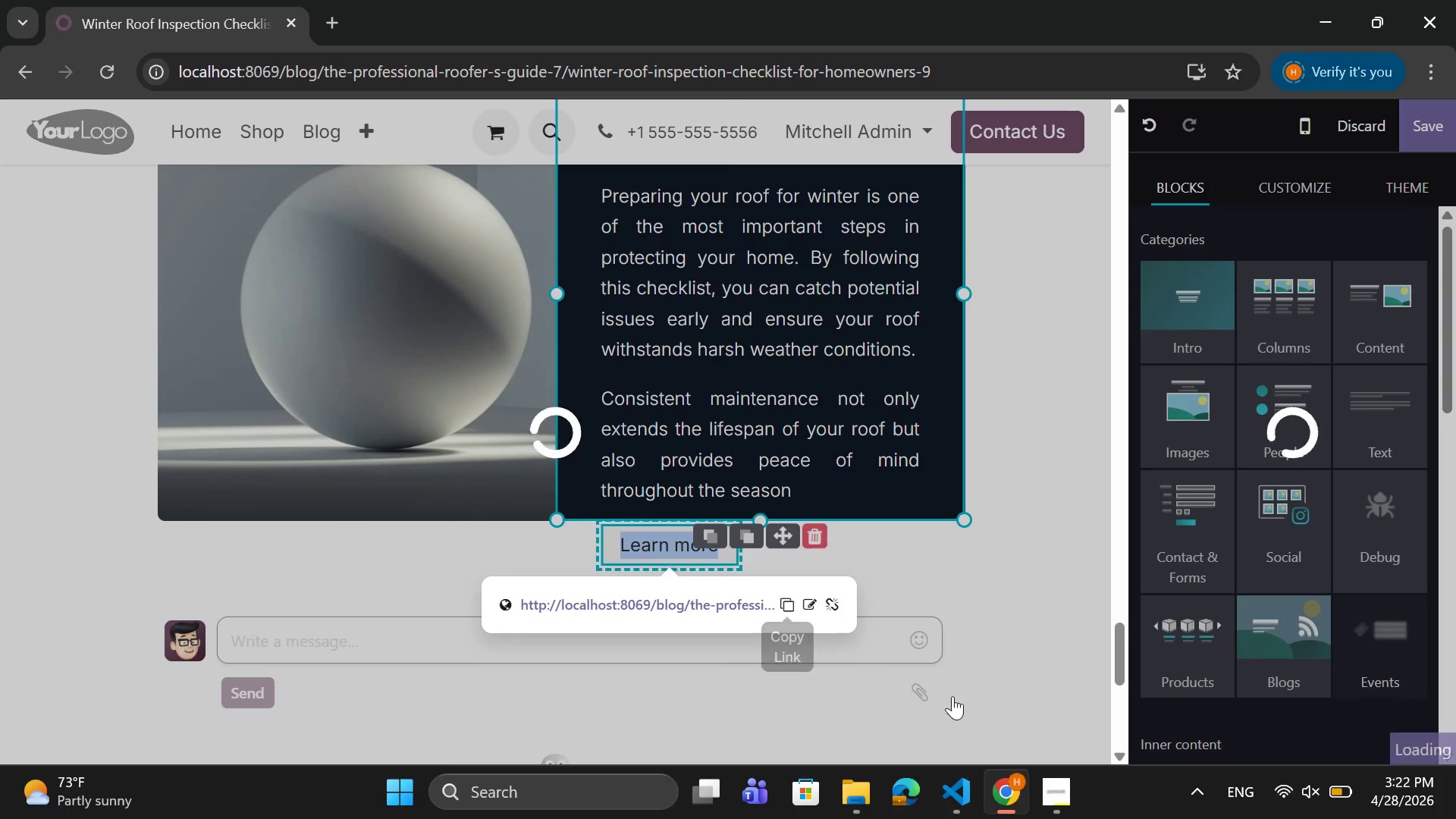 
key(Backspace)
 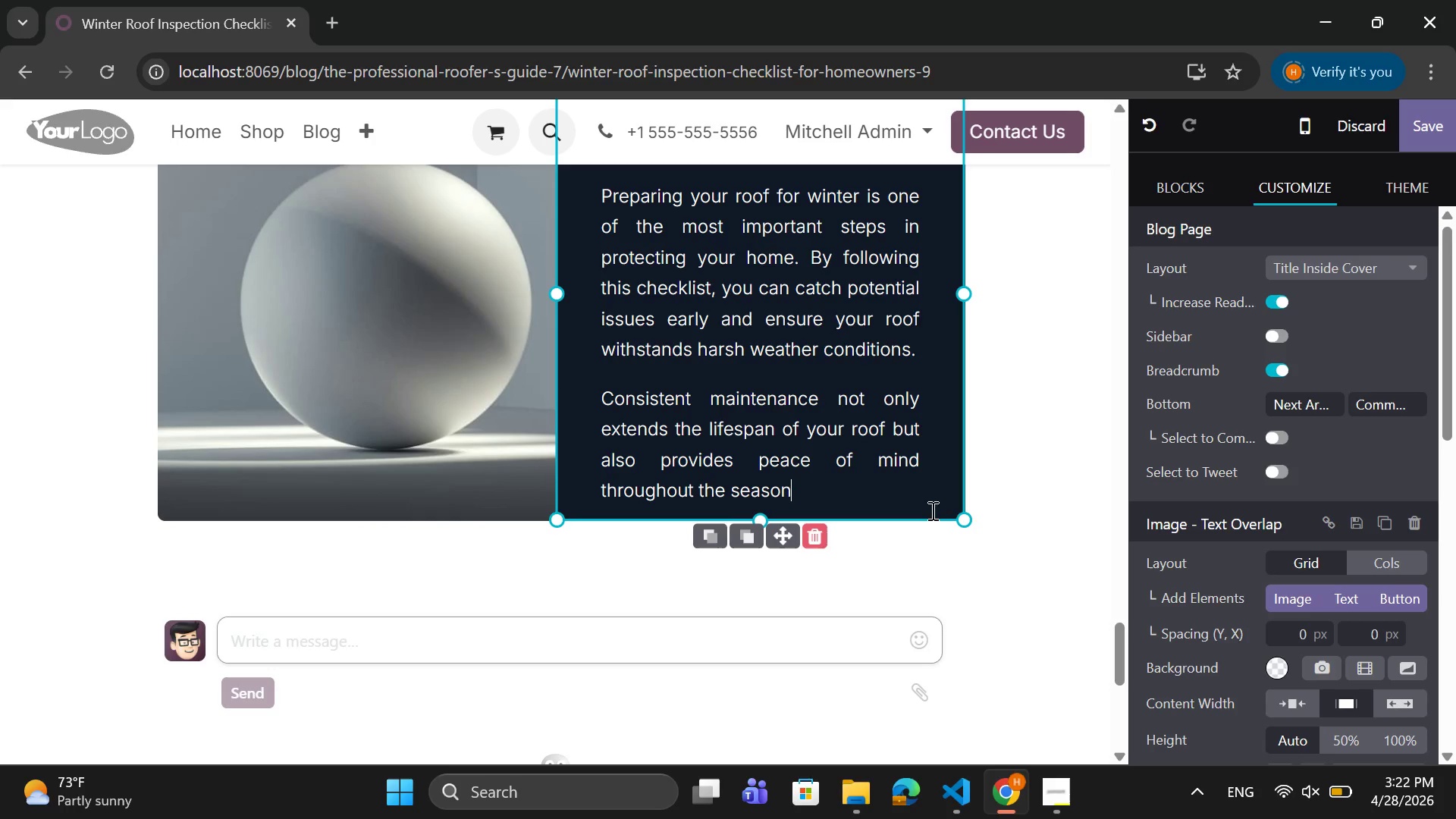 
scroll: coordinate [946, 510], scroll_direction: up, amount: 1.0
 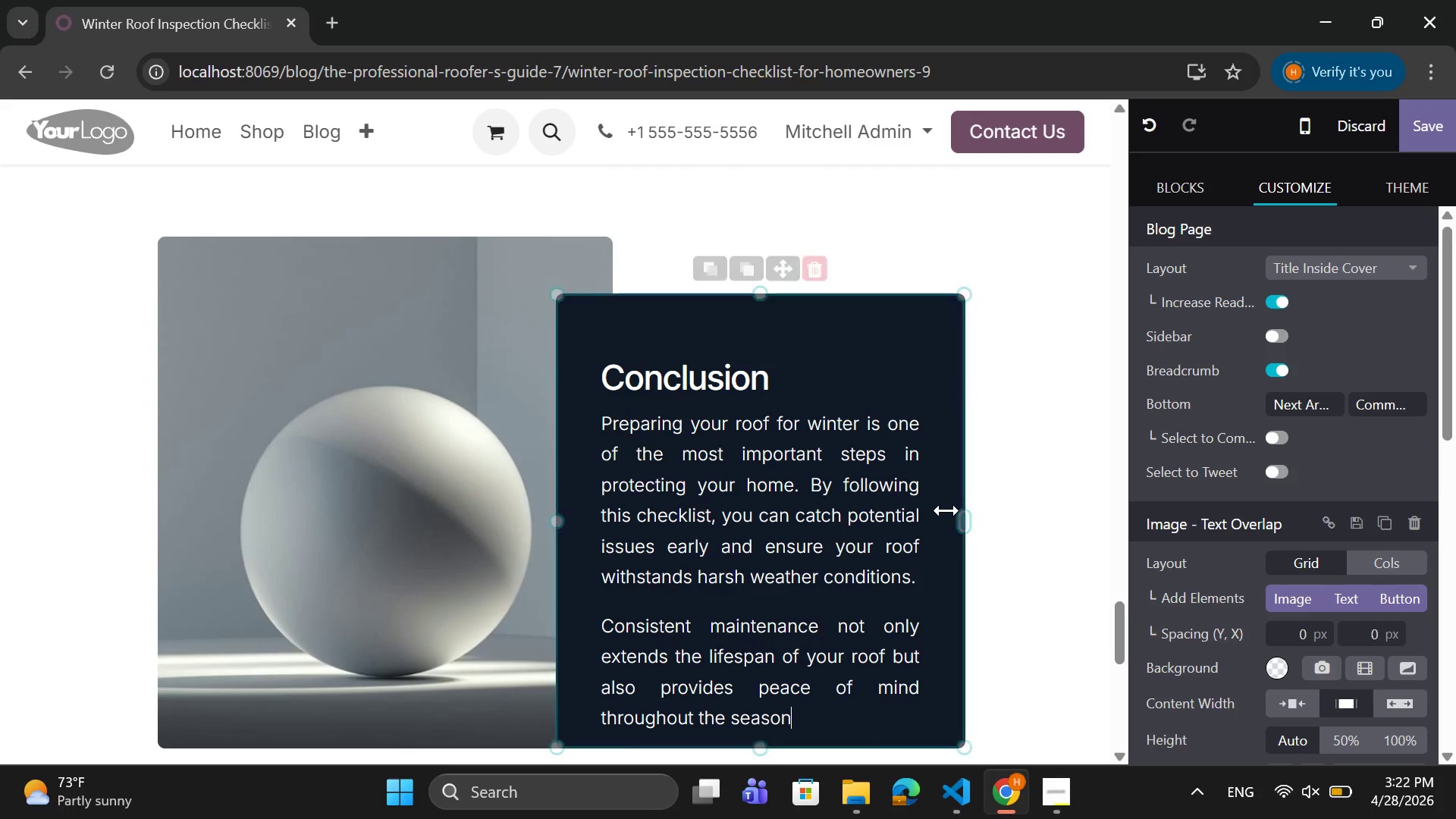 
scroll: coordinate [946, 510], scroll_direction: down, amount: 2.0
 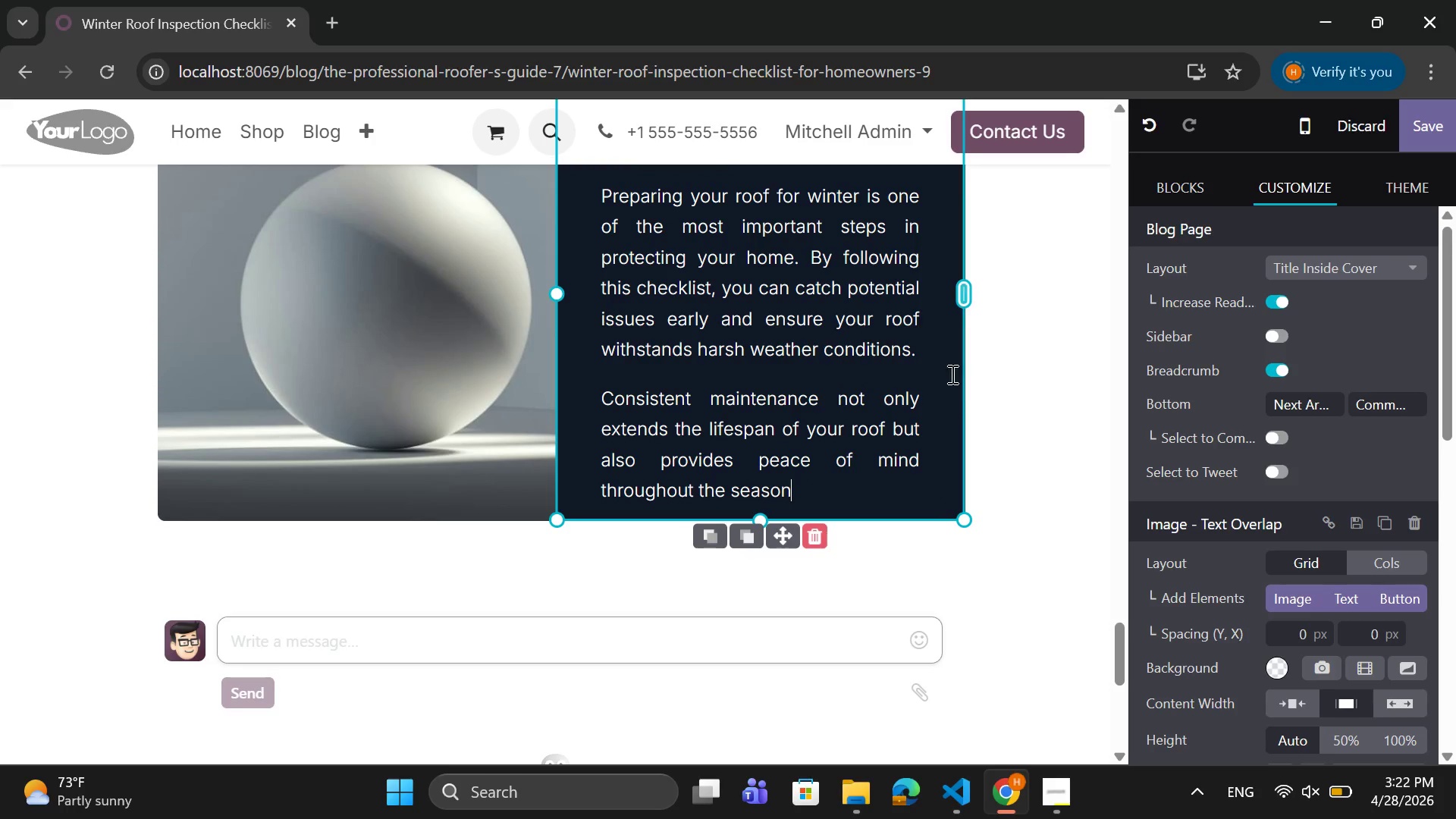 
left_click_drag(start_coordinate=[967, 293], to_coordinate=[993, 299])
 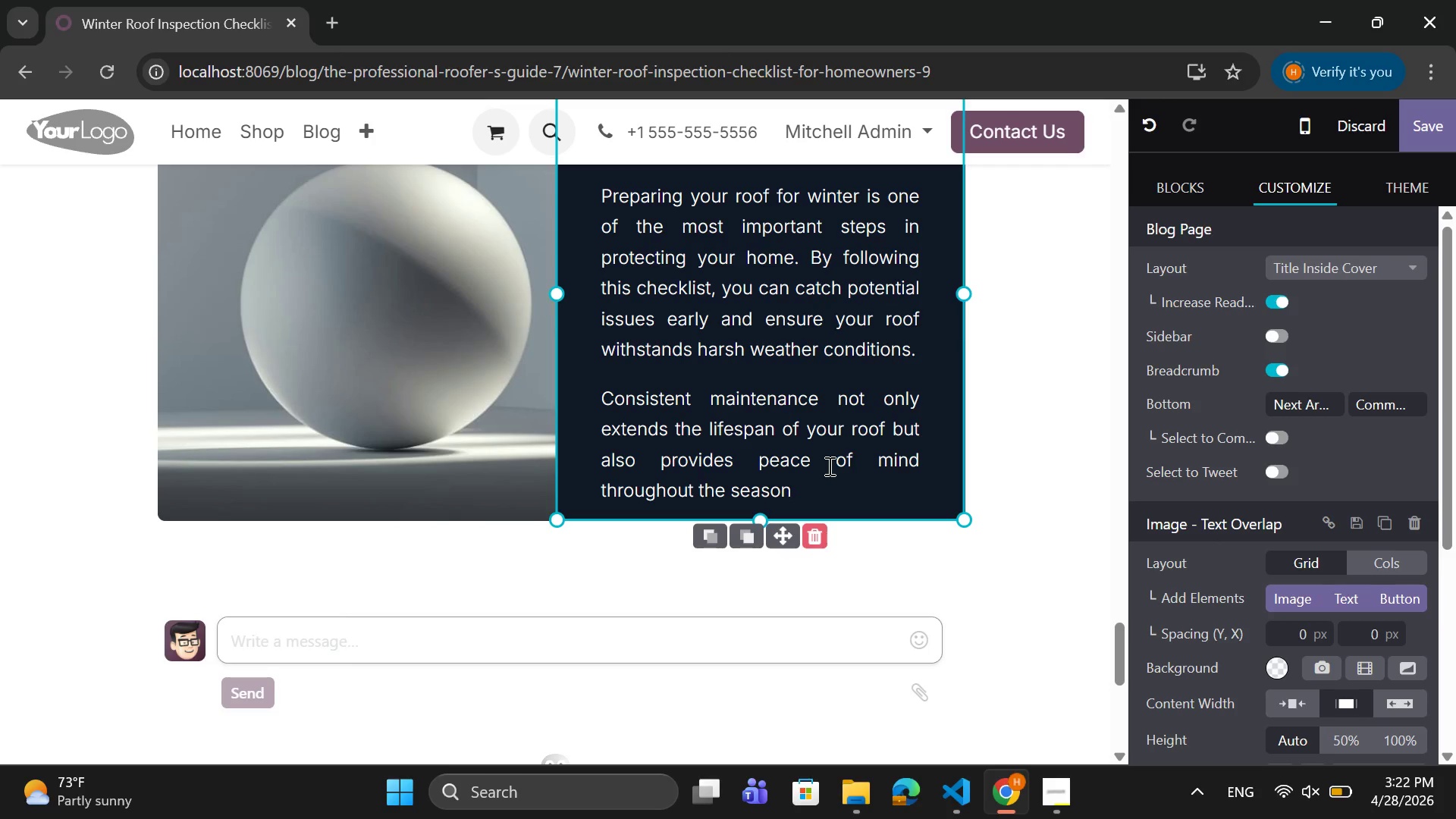 
scroll: coordinate [864, 422], scroll_direction: down, amount: 1.0
 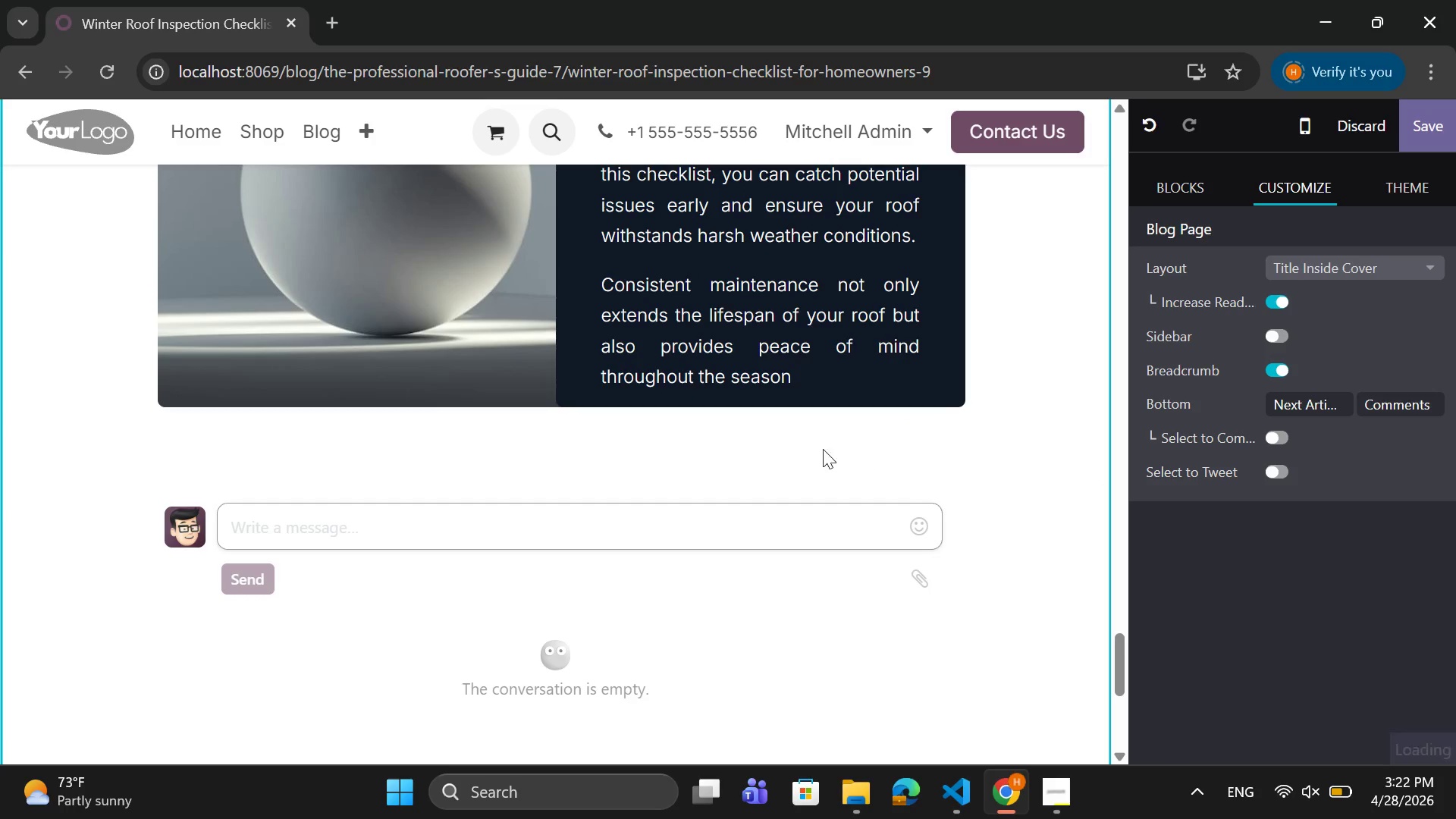 
wait(7.37)
 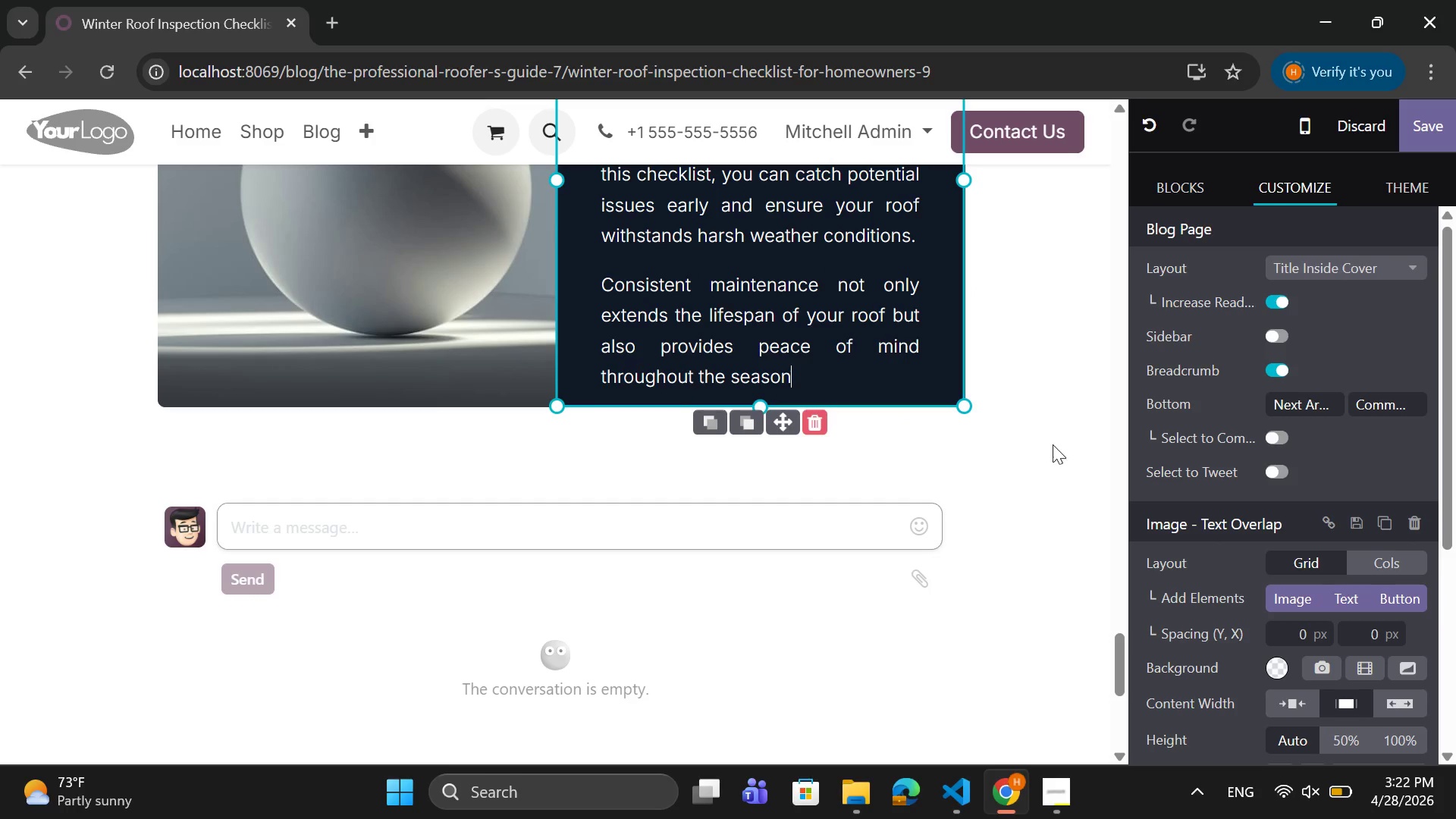 
left_click([463, 457])
 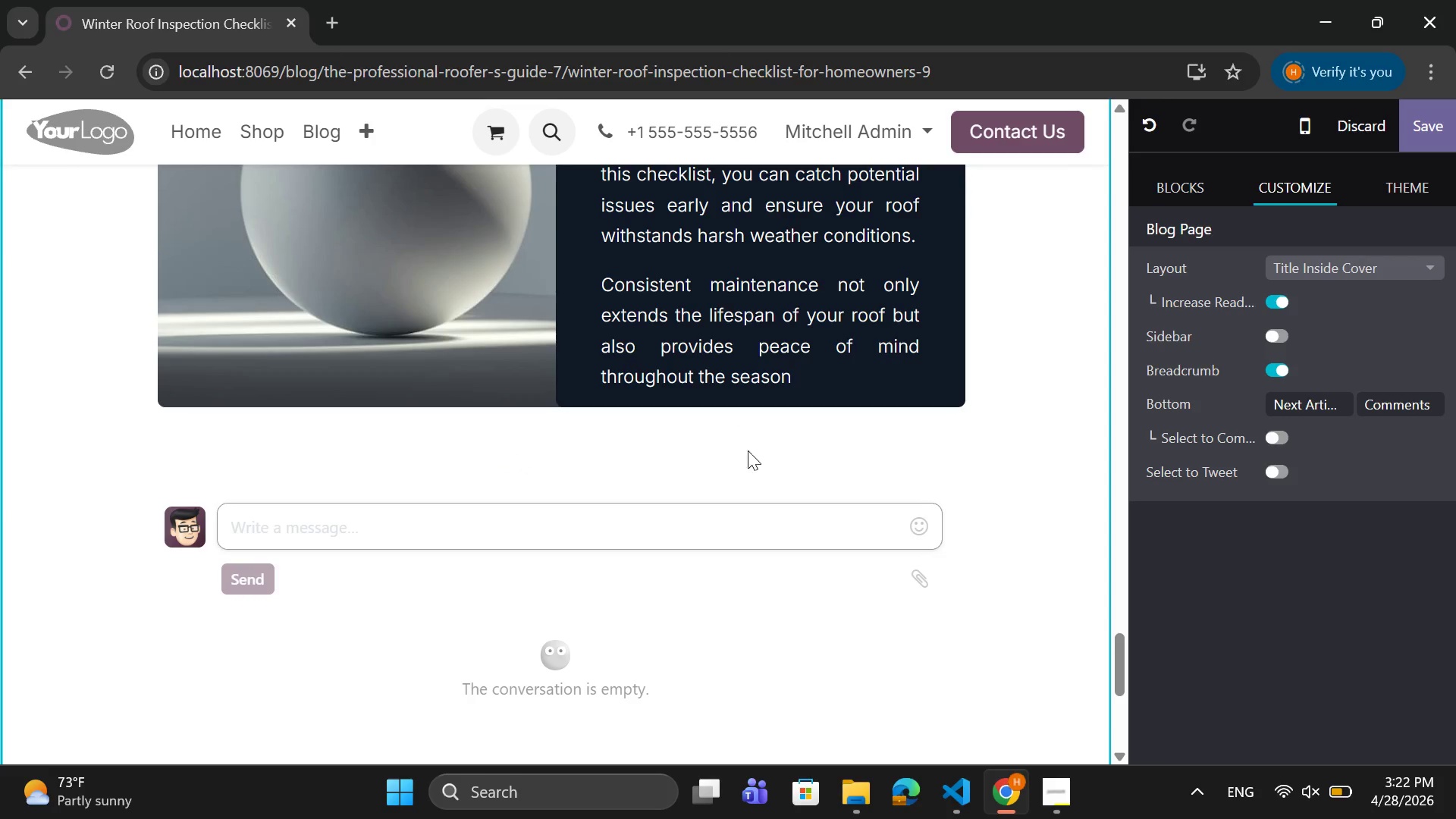 
double_click([640, 463])
 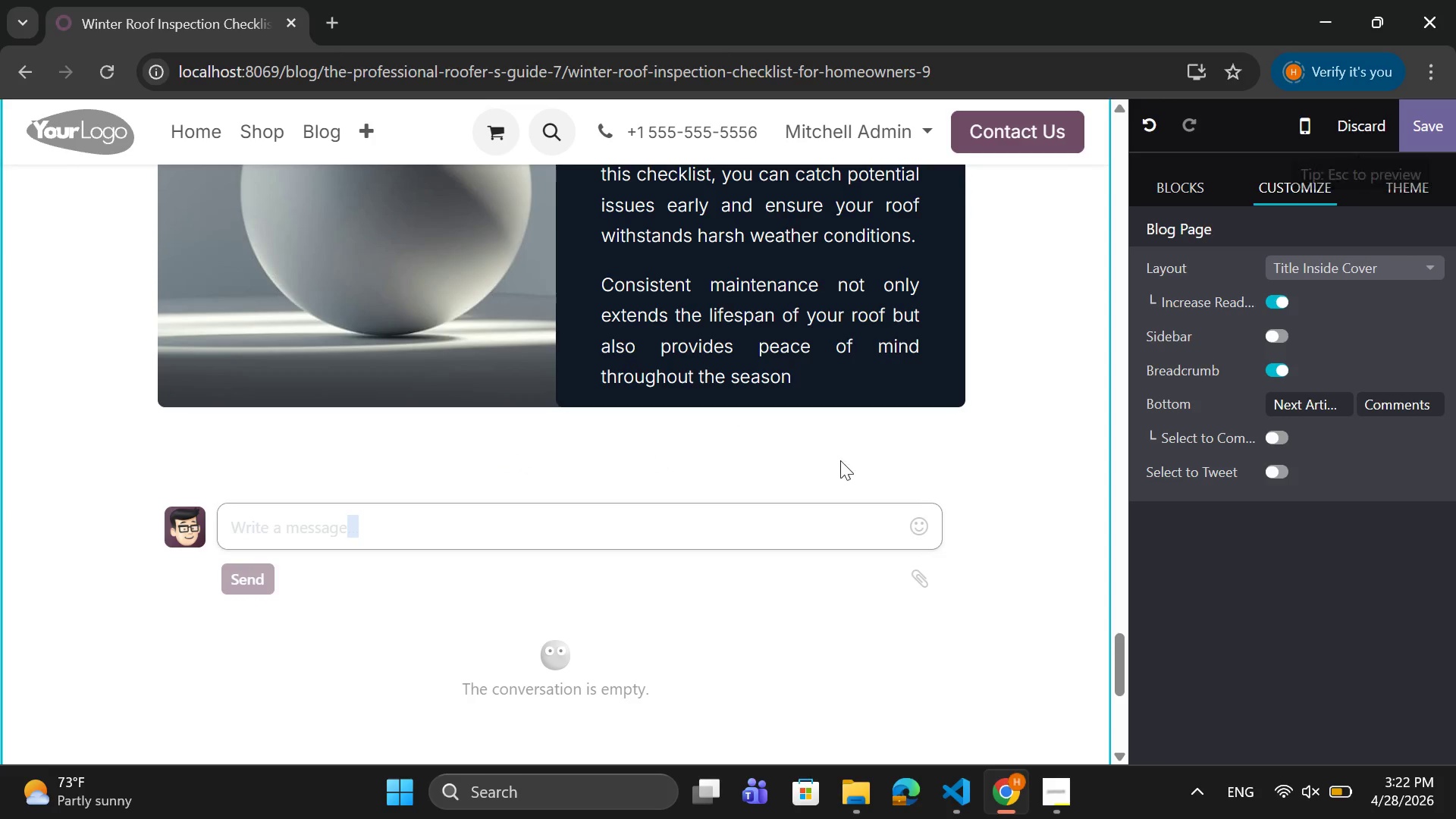 
left_click([460, 370])
 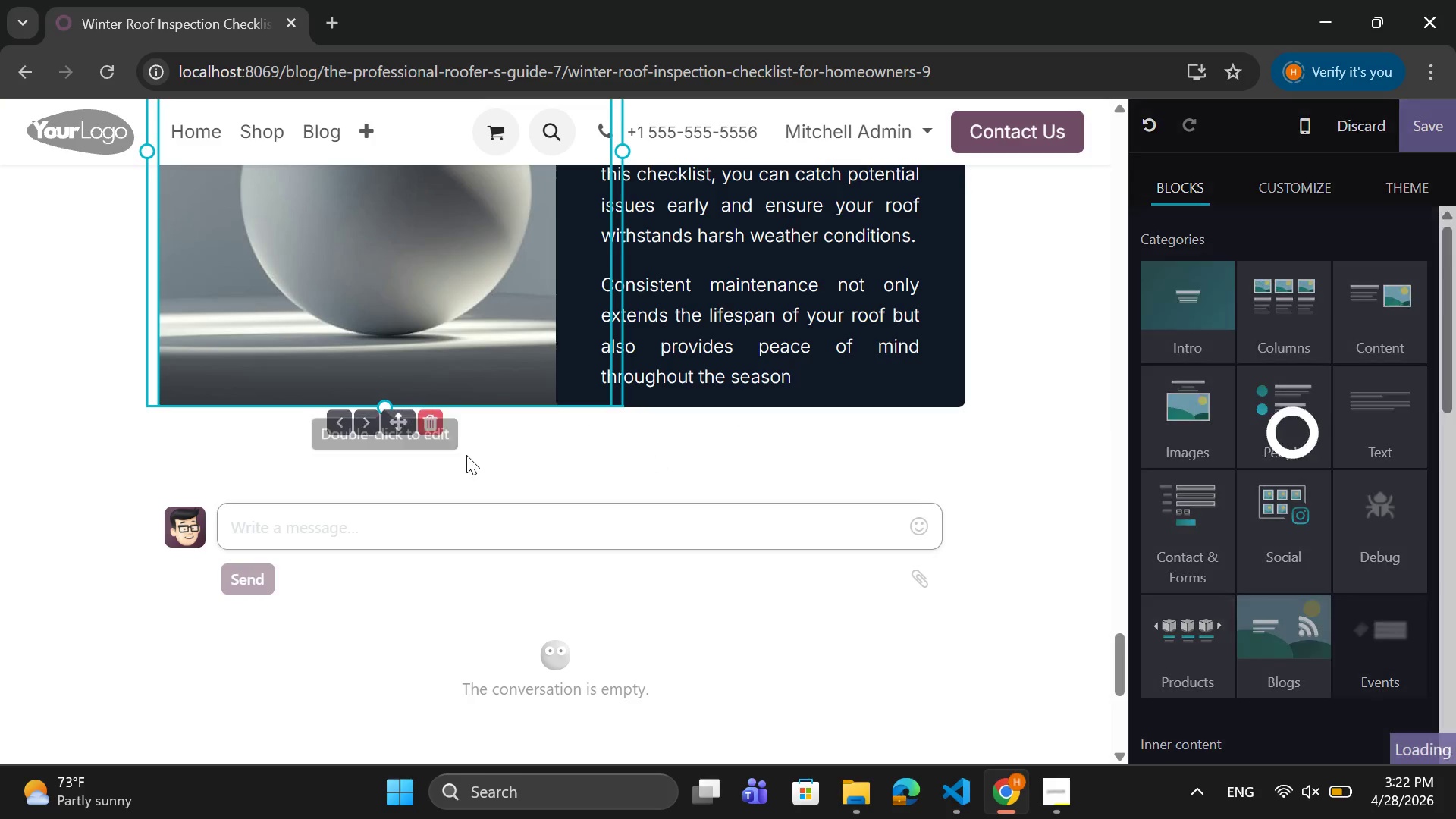 
left_click([466, 464])
 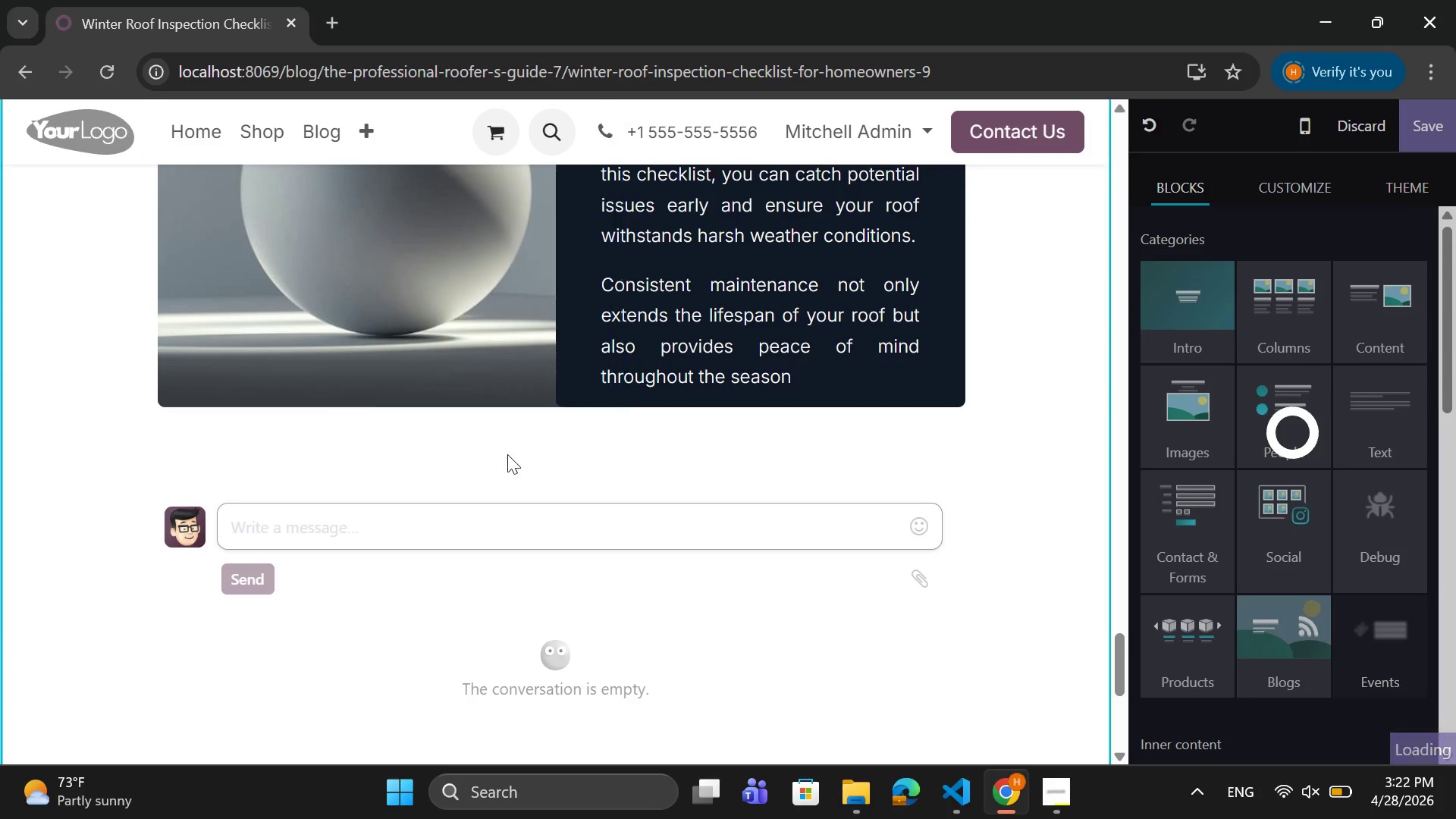 
left_click([507, 454])
 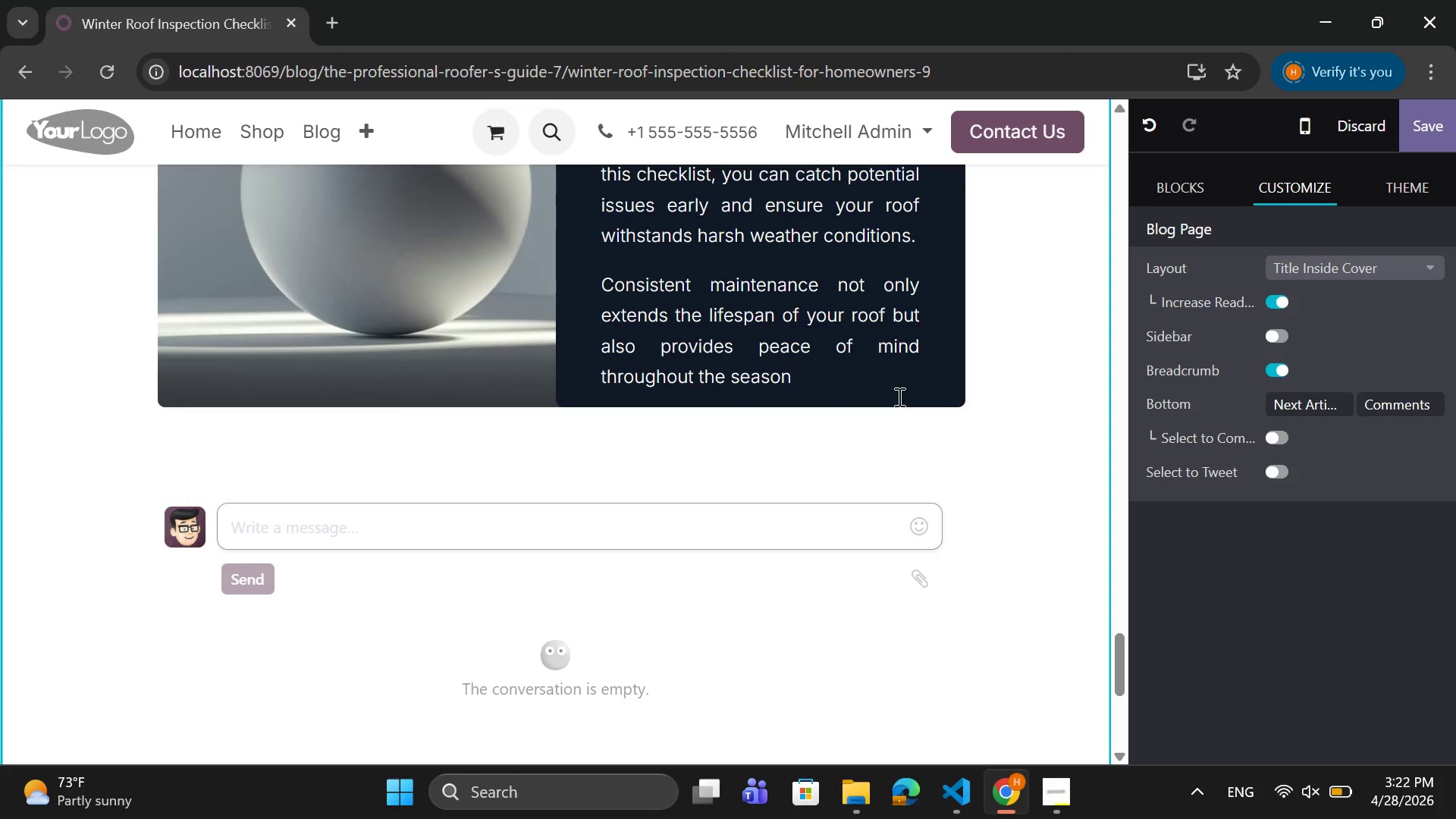 
wait(6.05)
 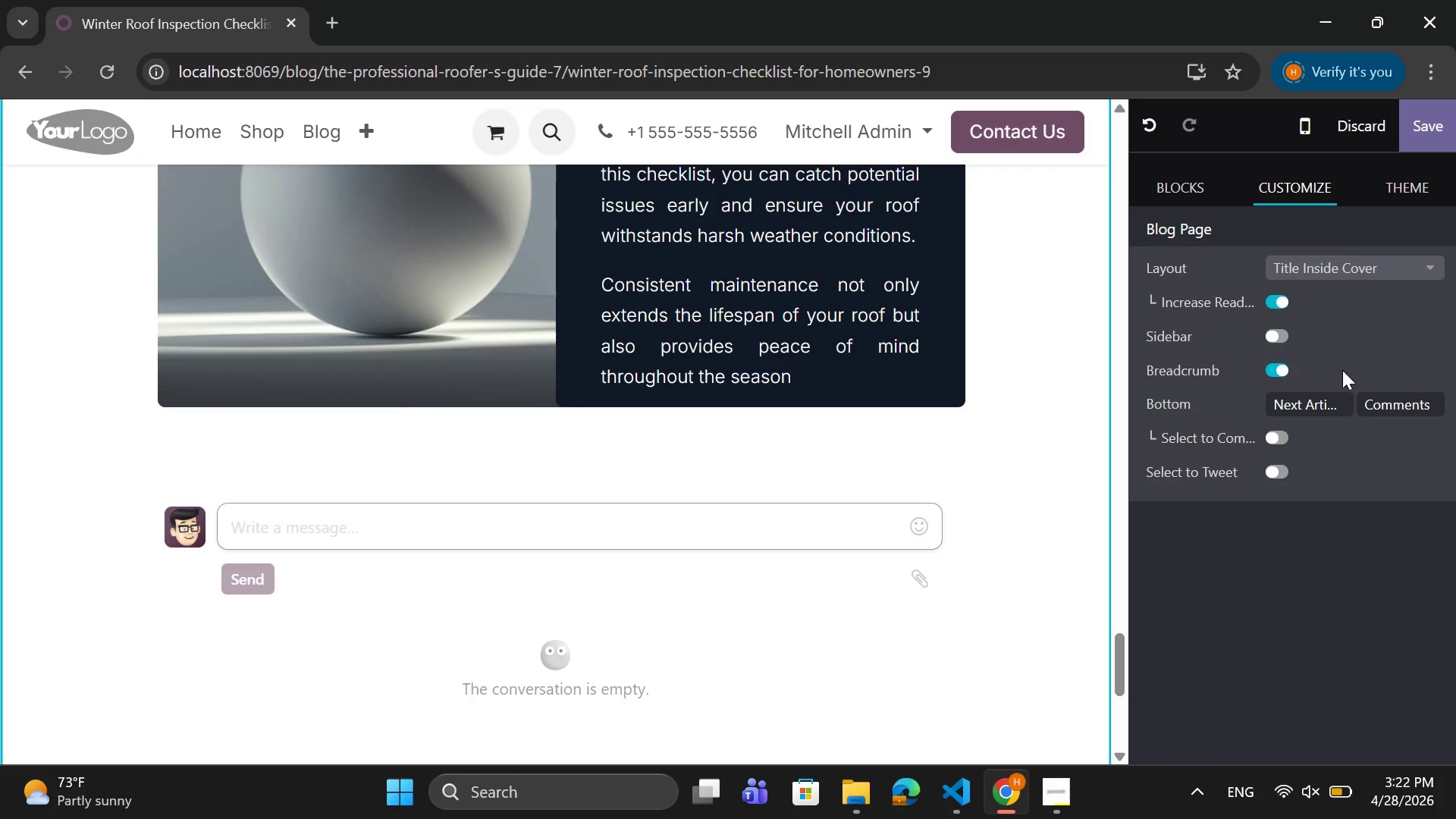 
left_click([1195, 193])
 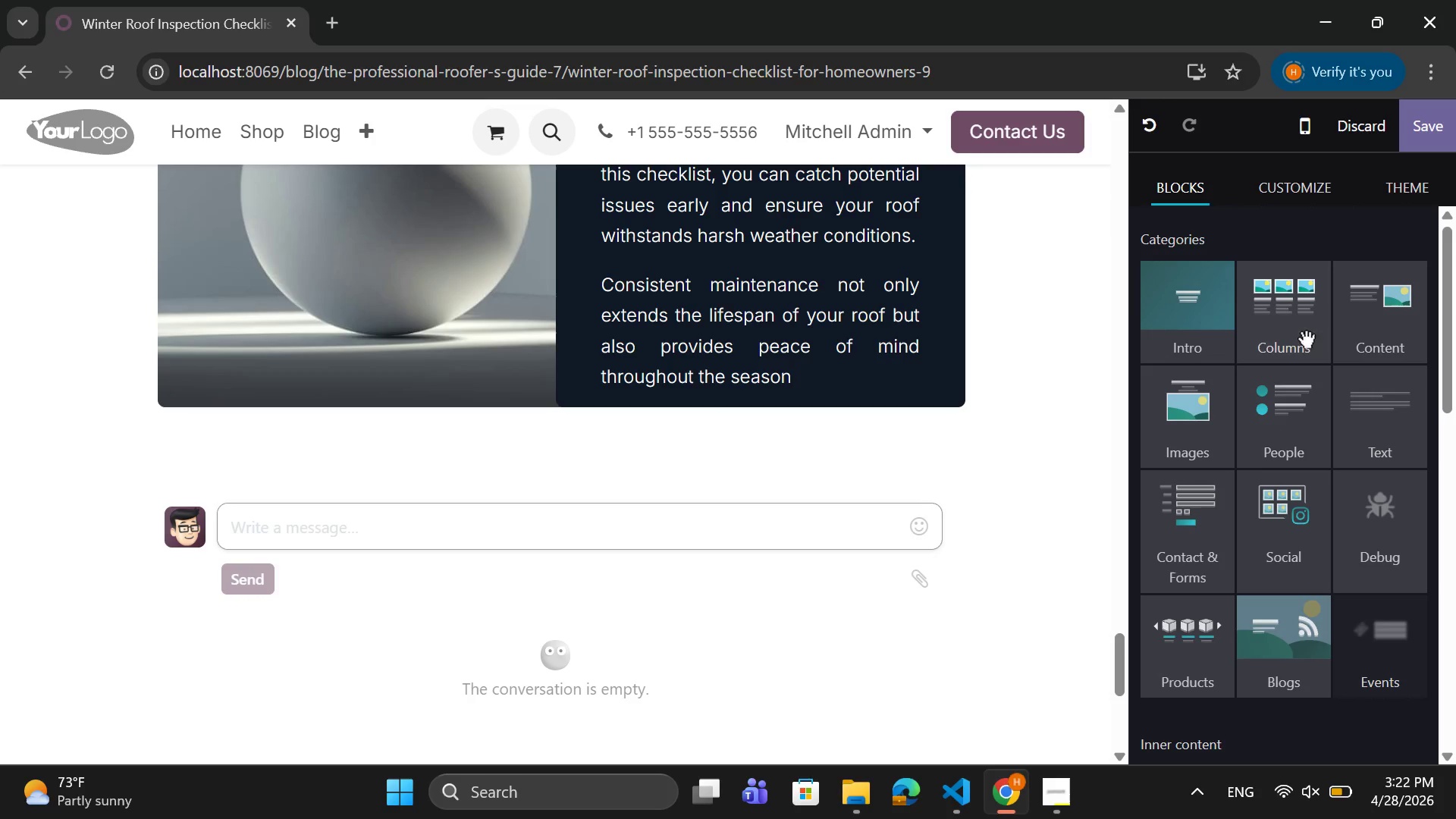 
left_click([1272, 318])
 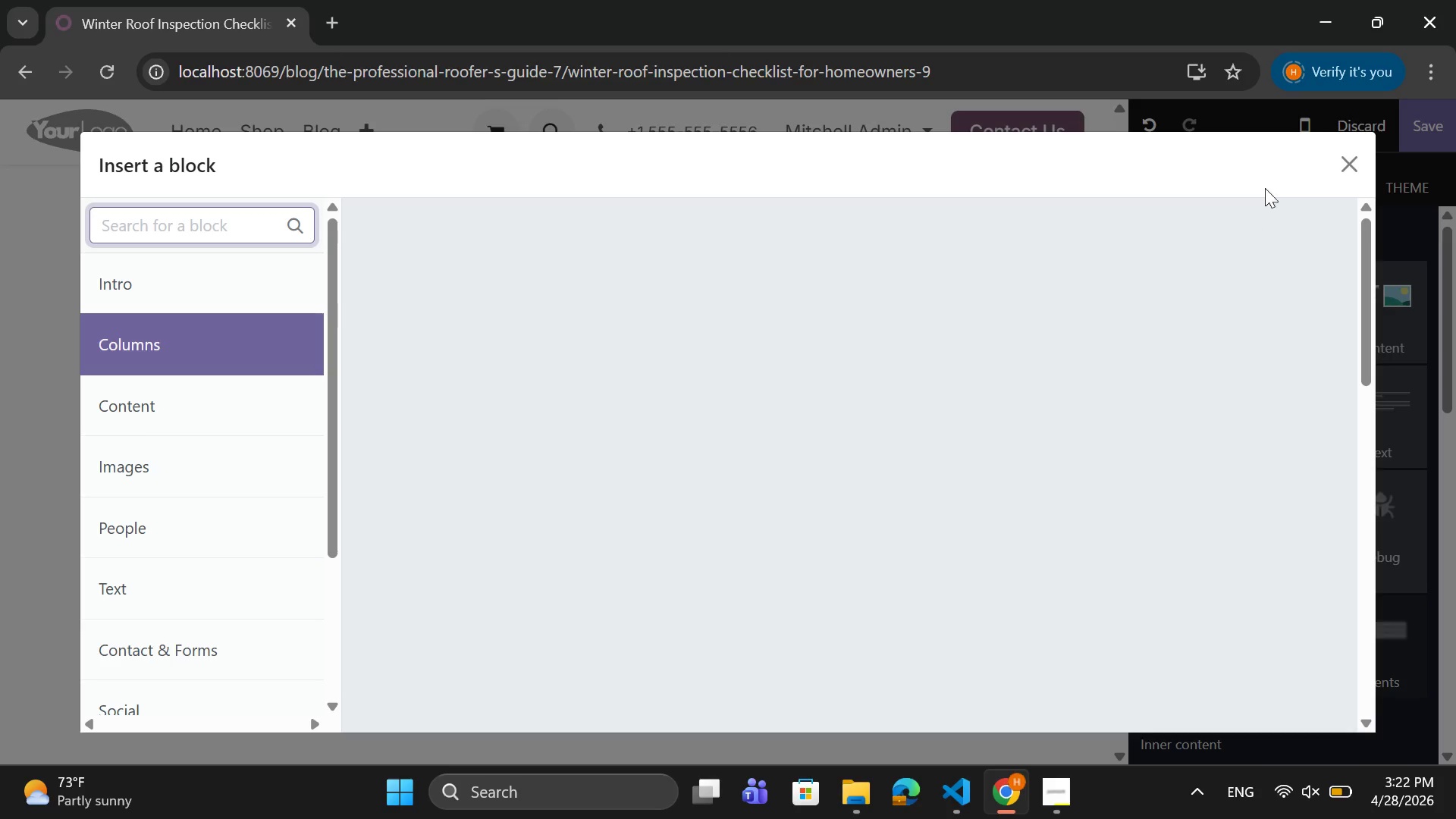 
left_click([1353, 162])
 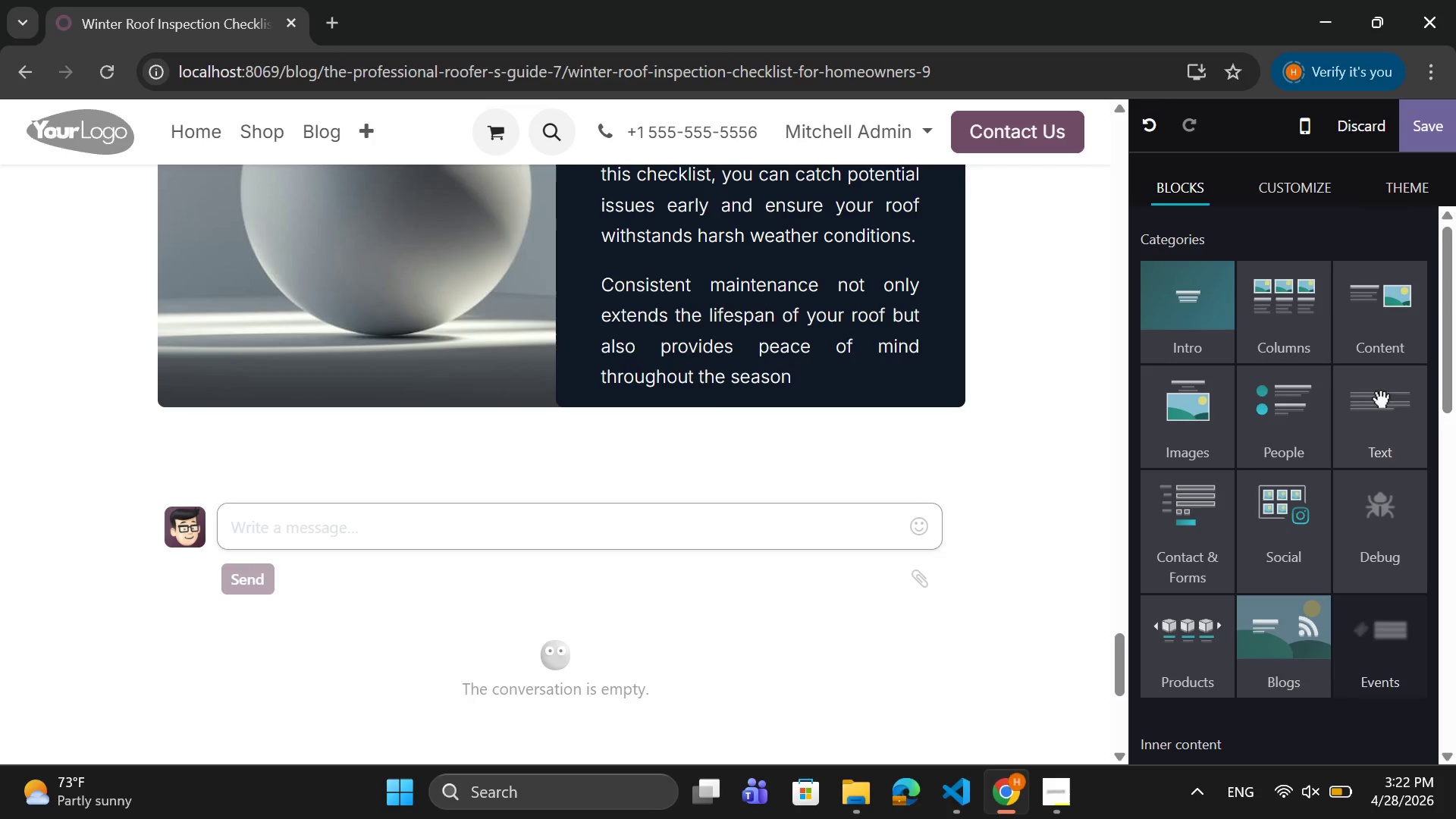 
left_click([1378, 408])
 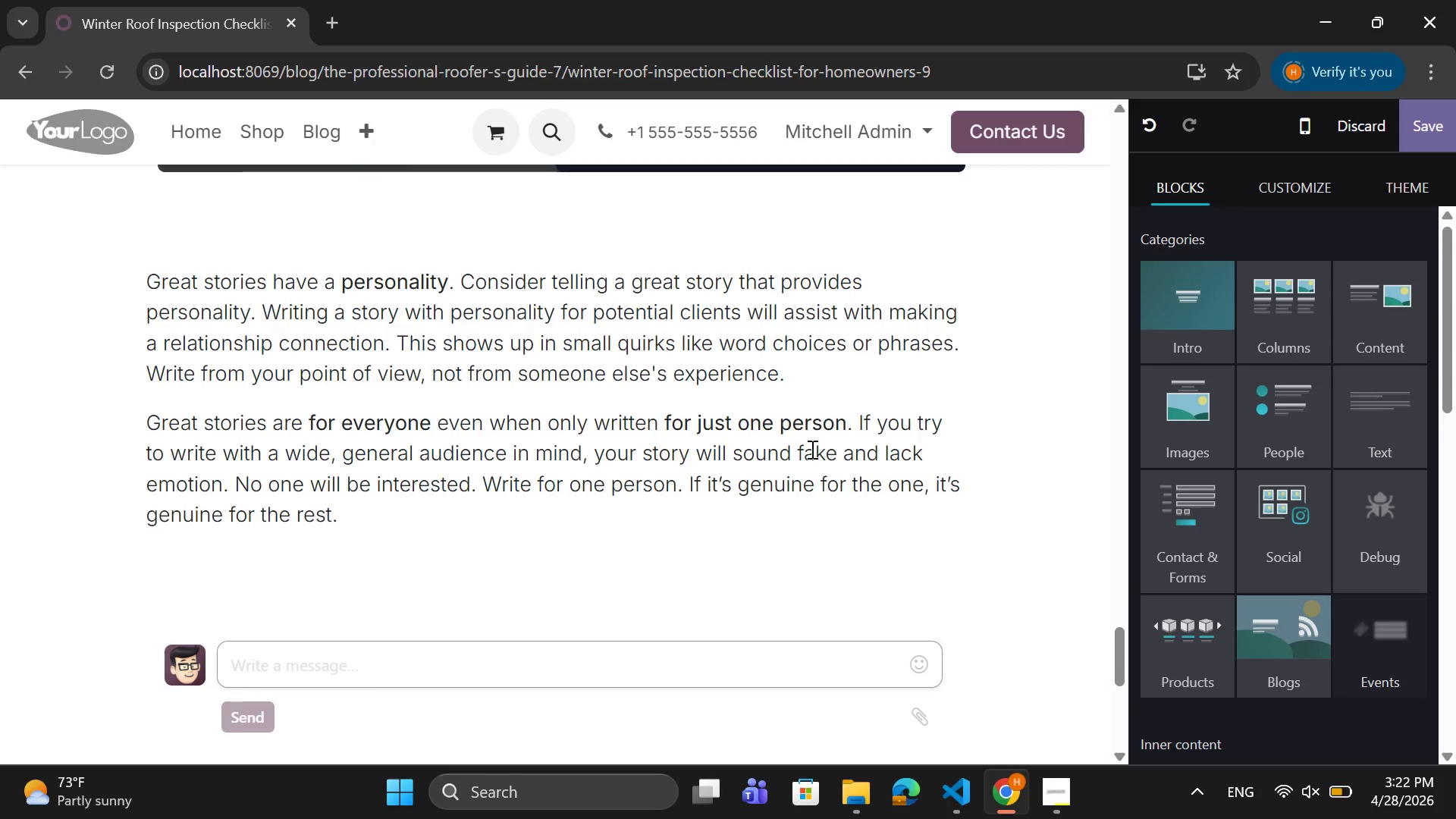 
left_click_drag(start_coordinate=[369, 520], to_coordinate=[147, 288])
 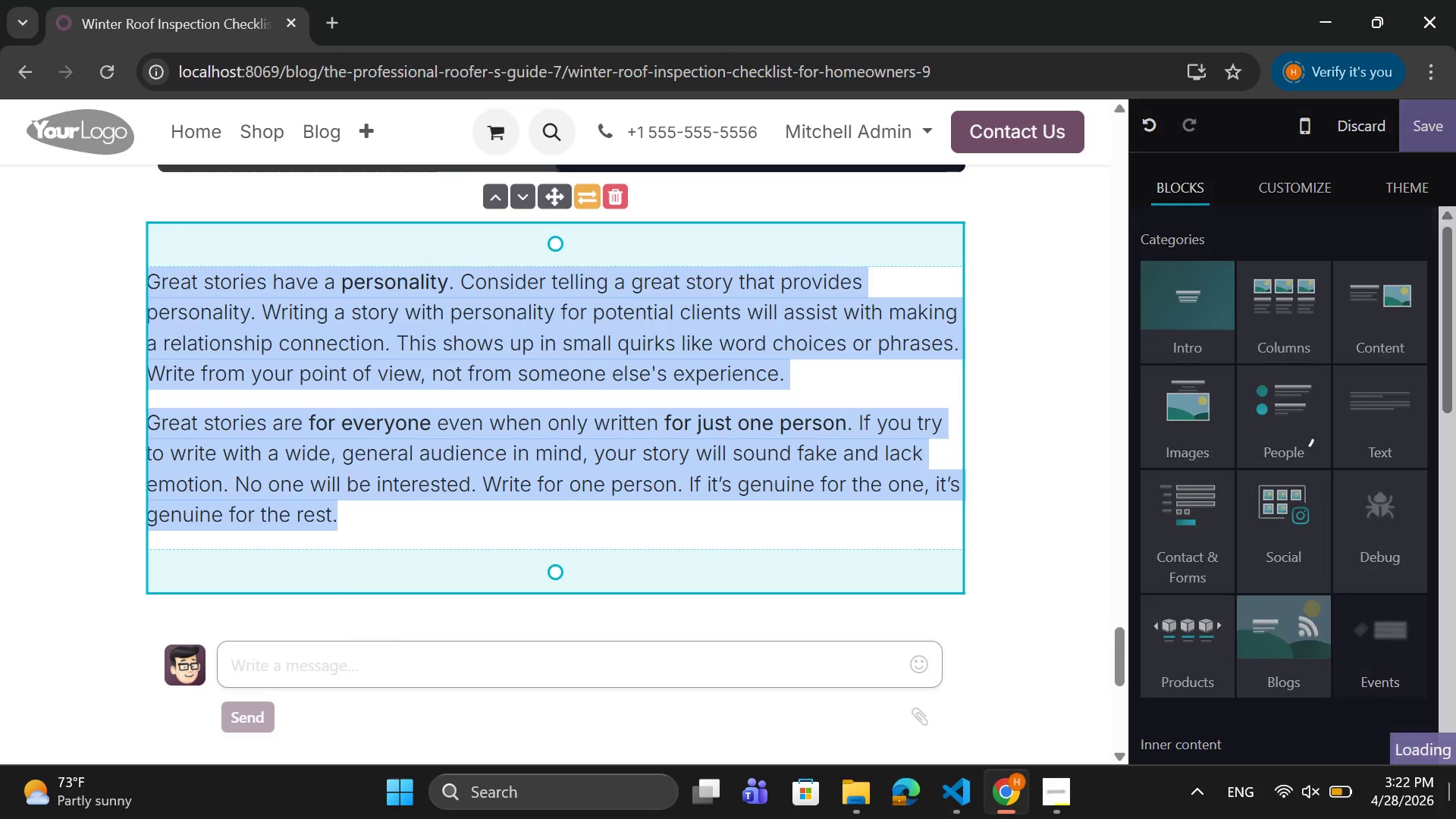 
key(Backspace)
 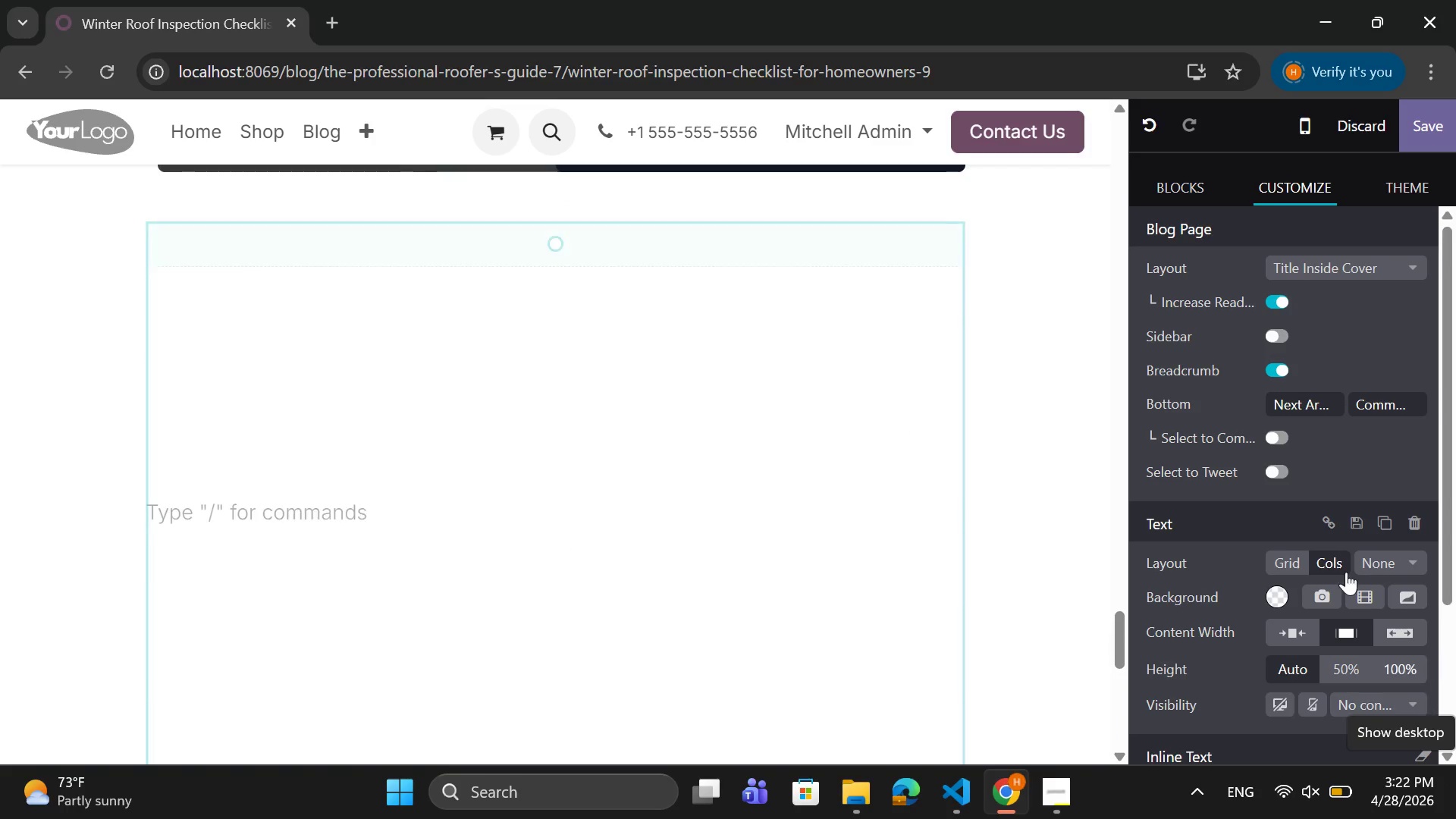 
scroll: coordinate [1291, 535], scroll_direction: down, amount: 13.0
 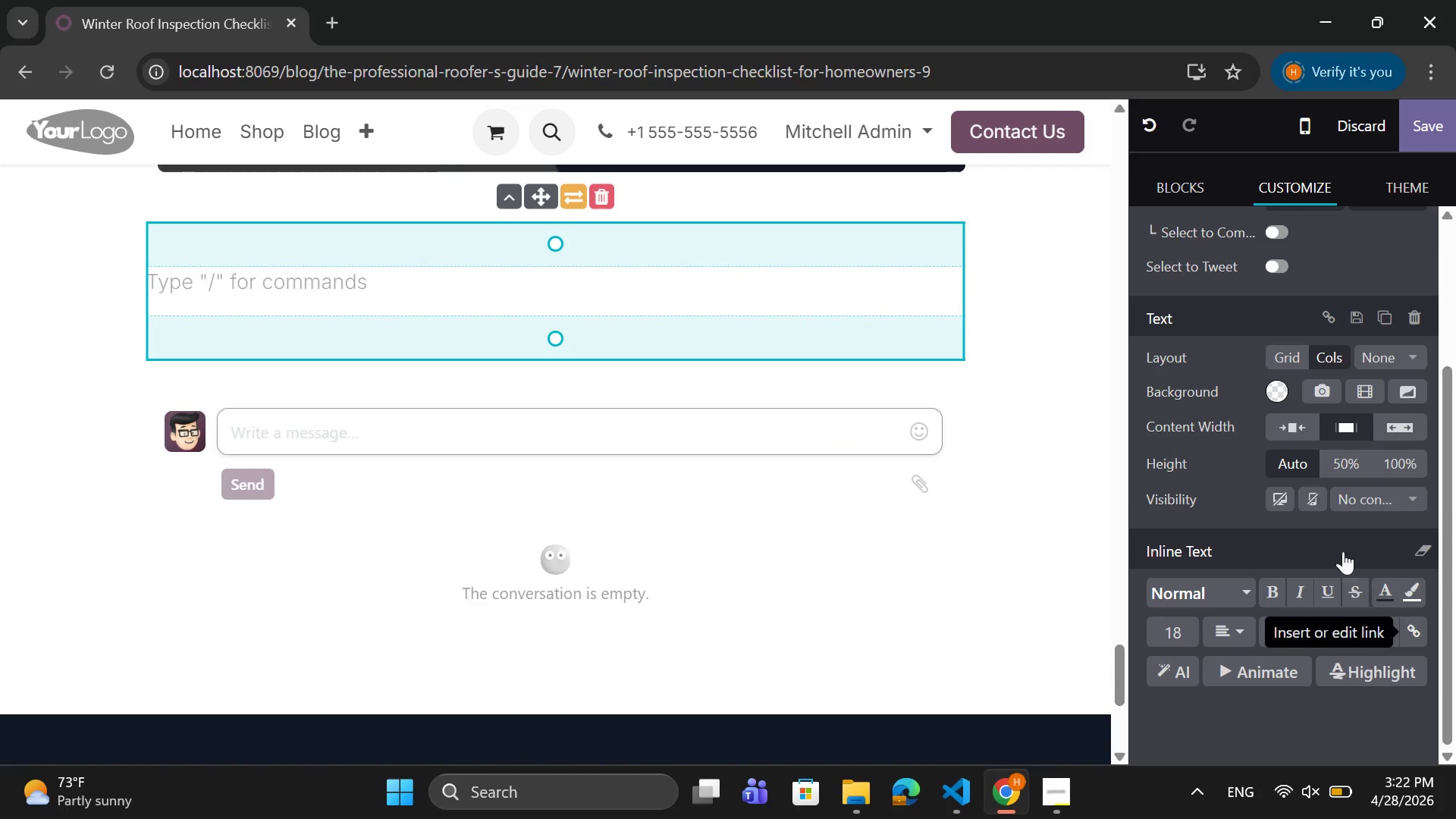 
scroll: coordinate [1323, 397], scroll_direction: up, amount: 10.0
 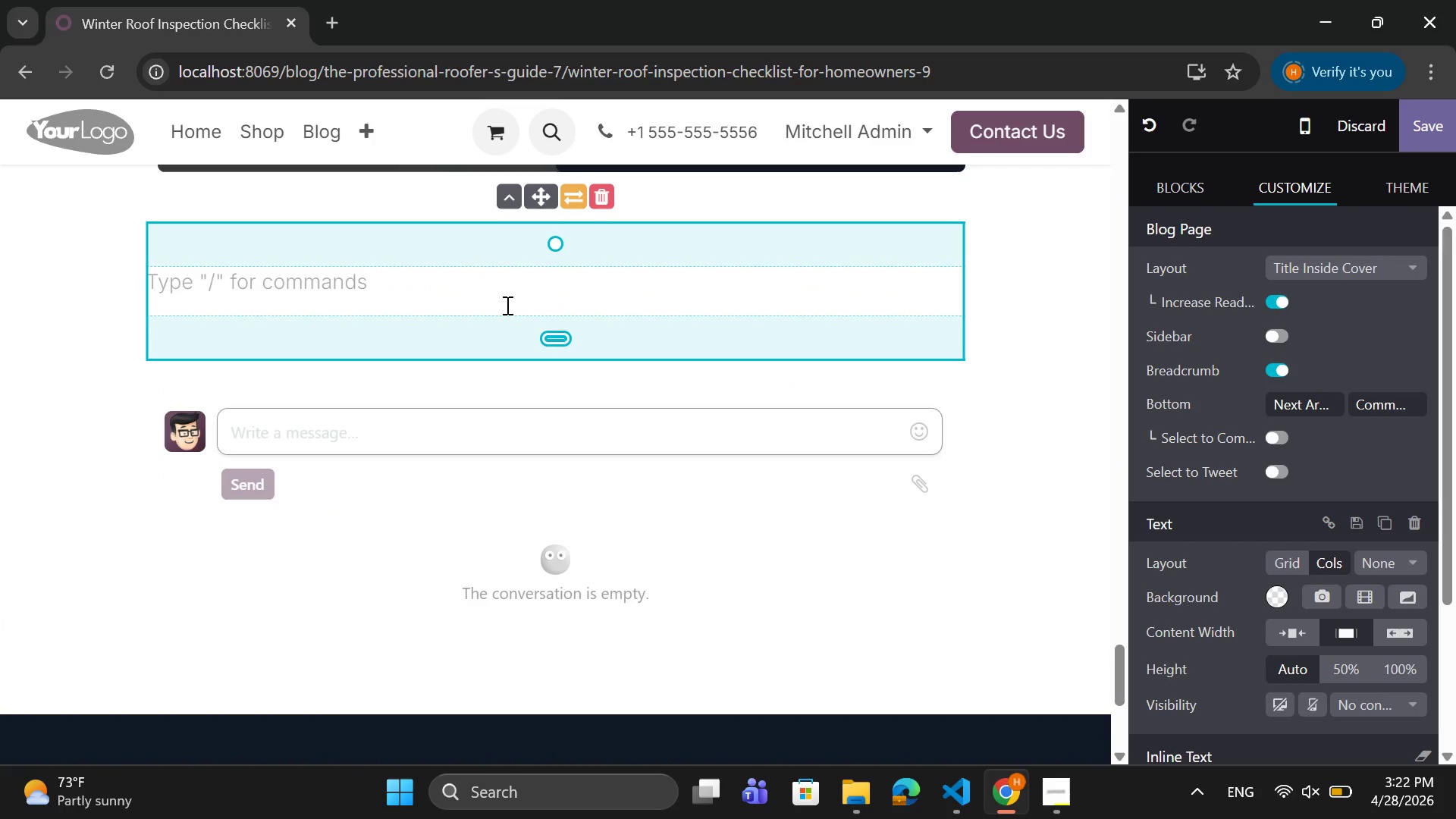 
left_click([493, 302])
 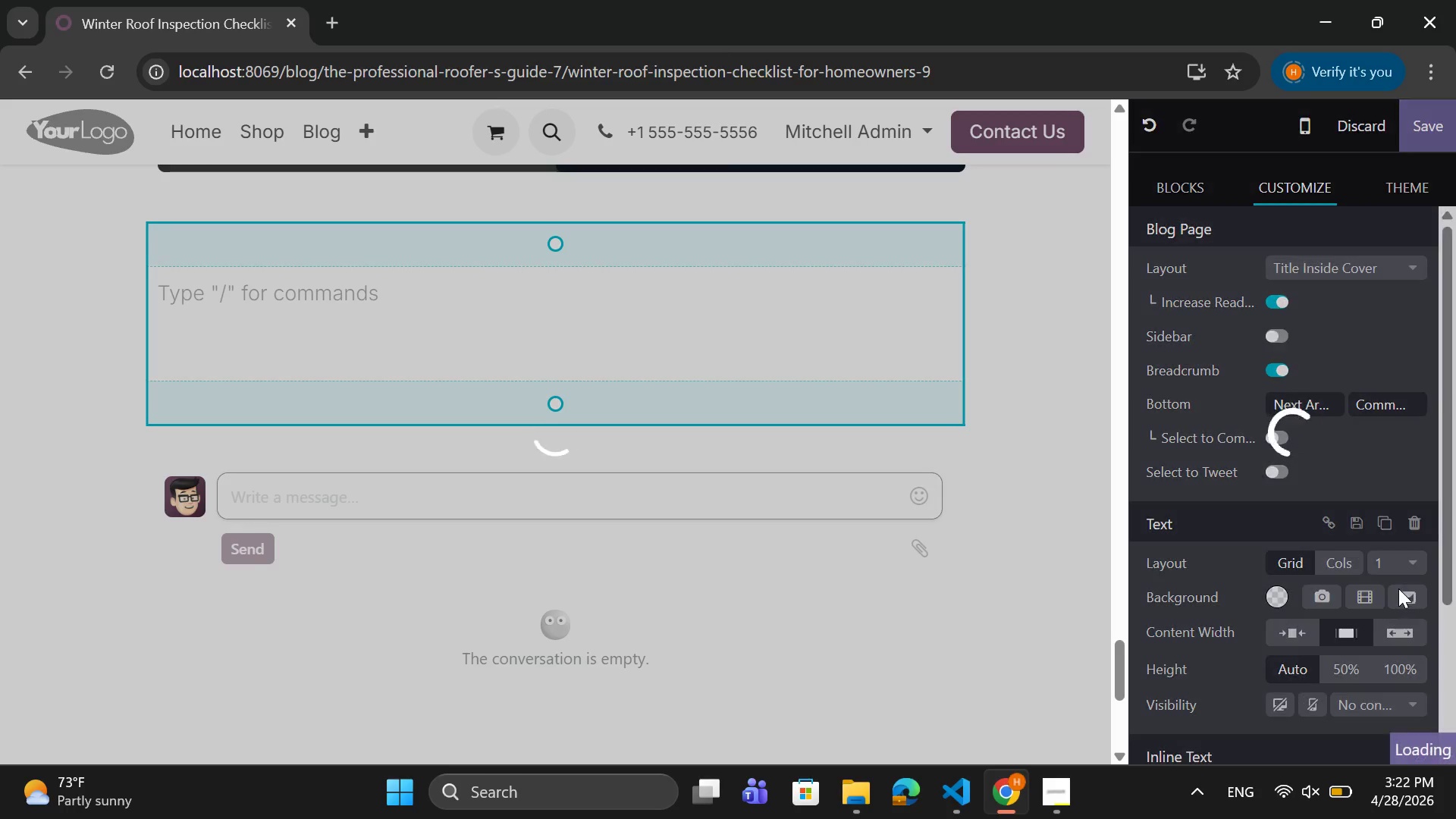 
left_click([1404, 589])
 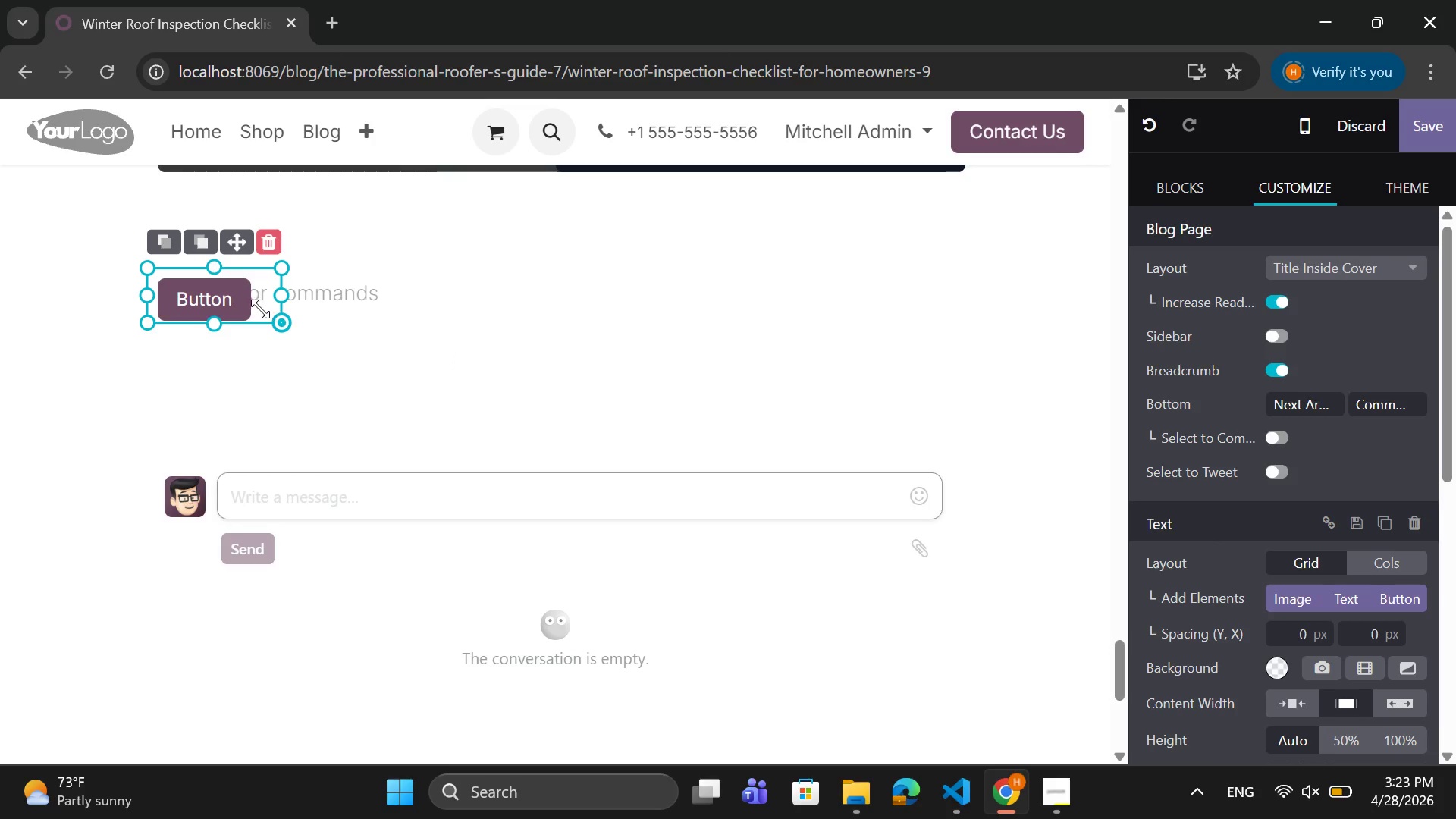 
wait(5.95)
 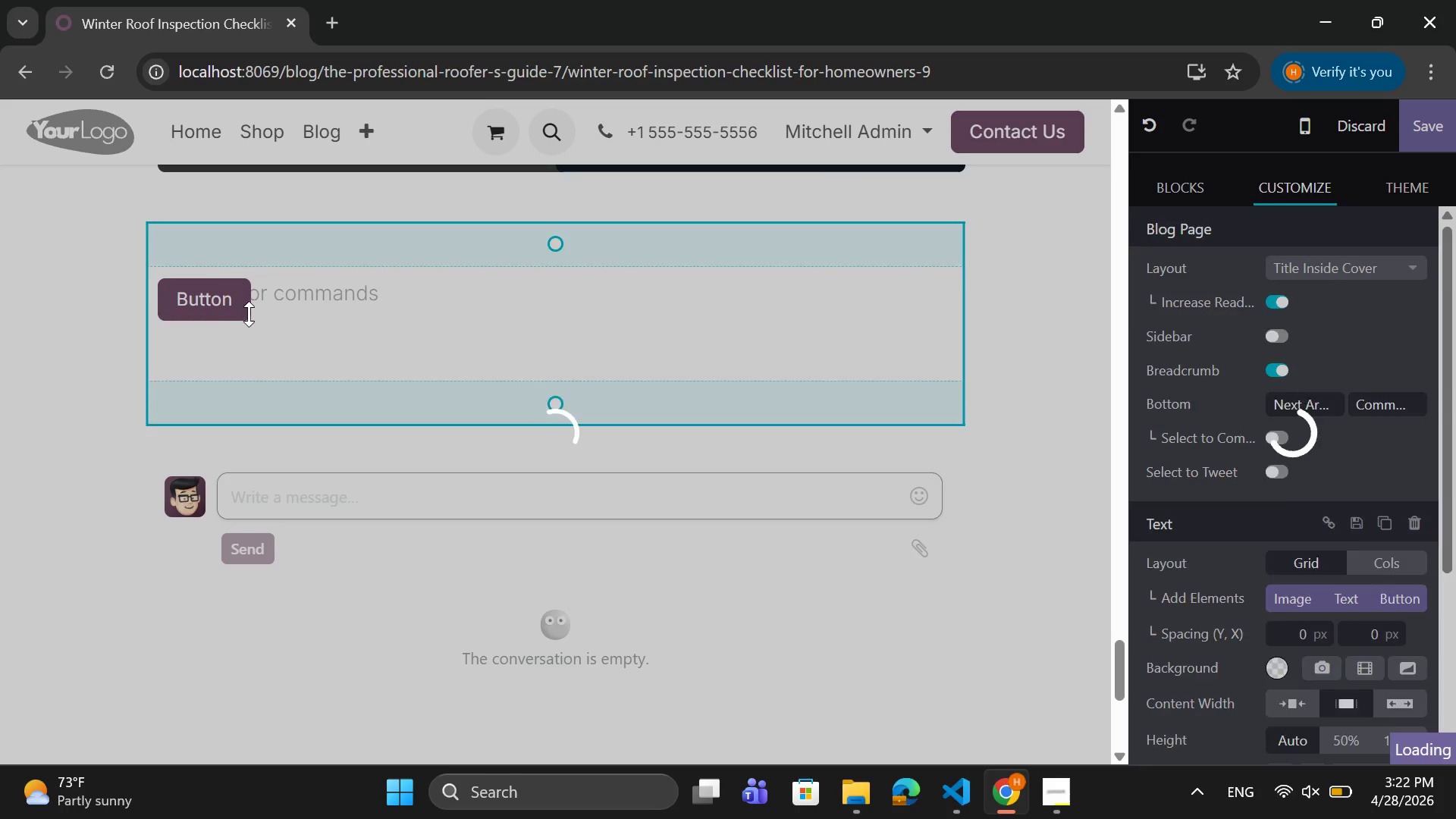 
left_click([240, 303])
 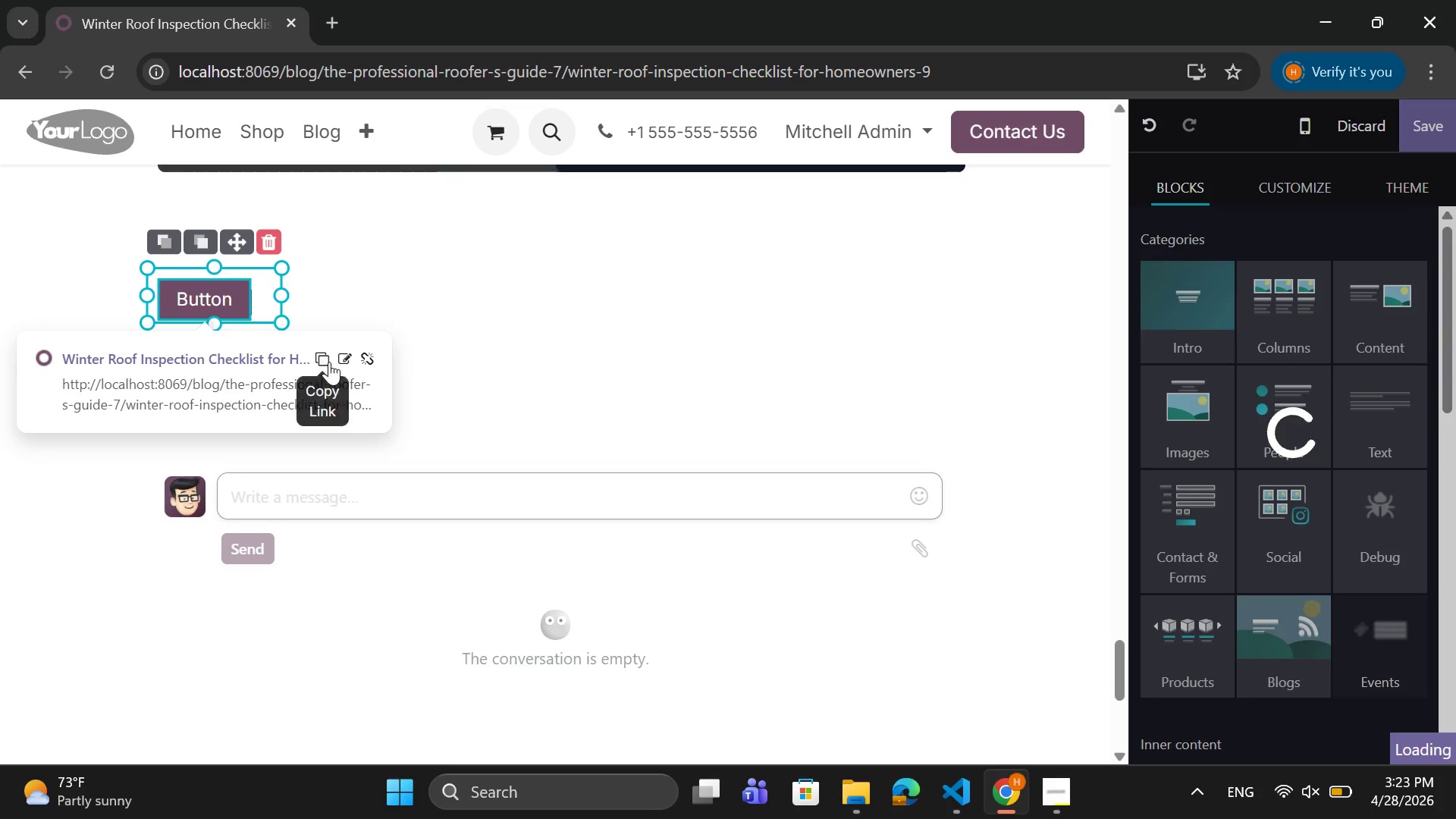 
left_click([344, 355])
 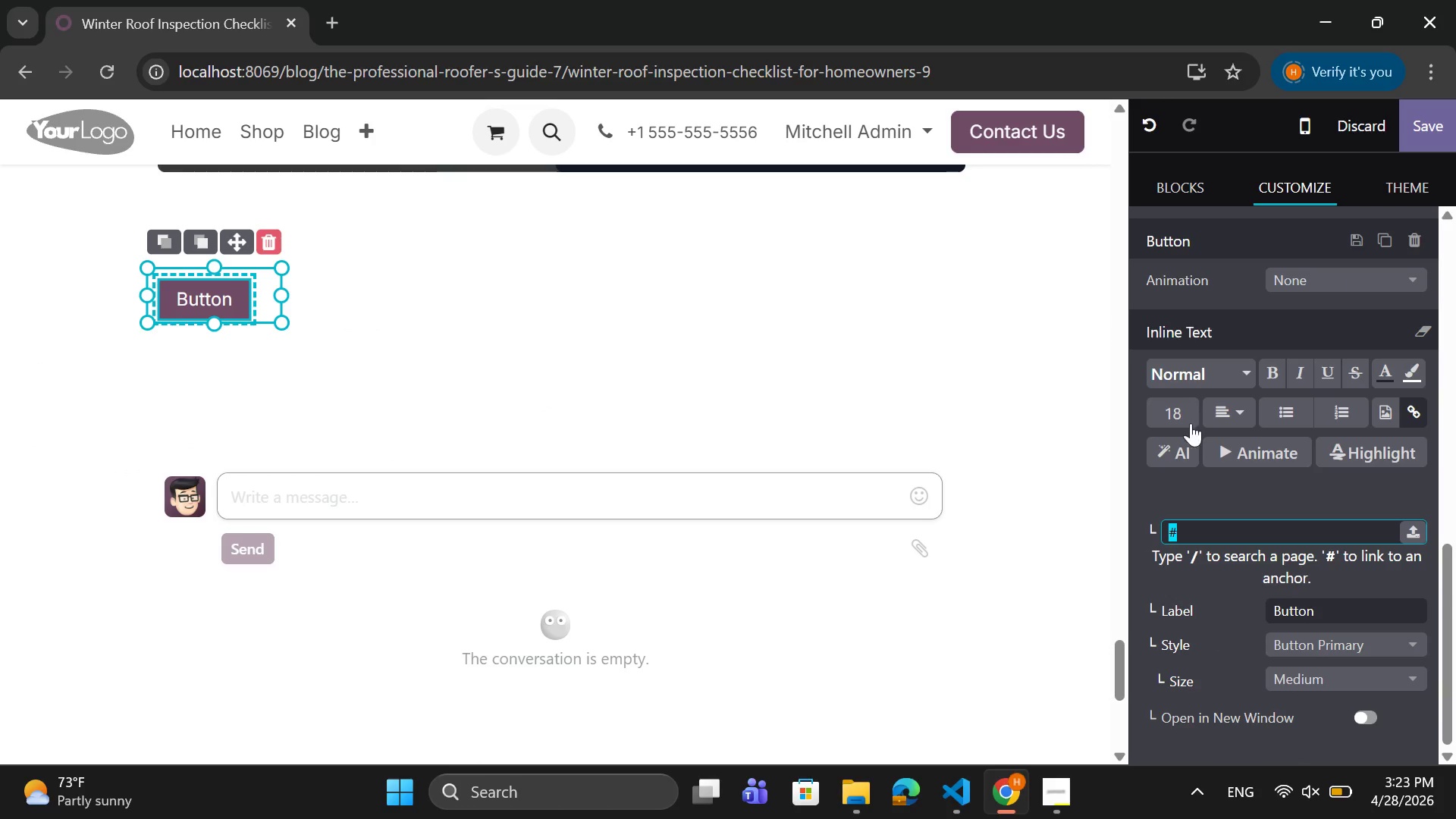 
left_click([1329, 601])
 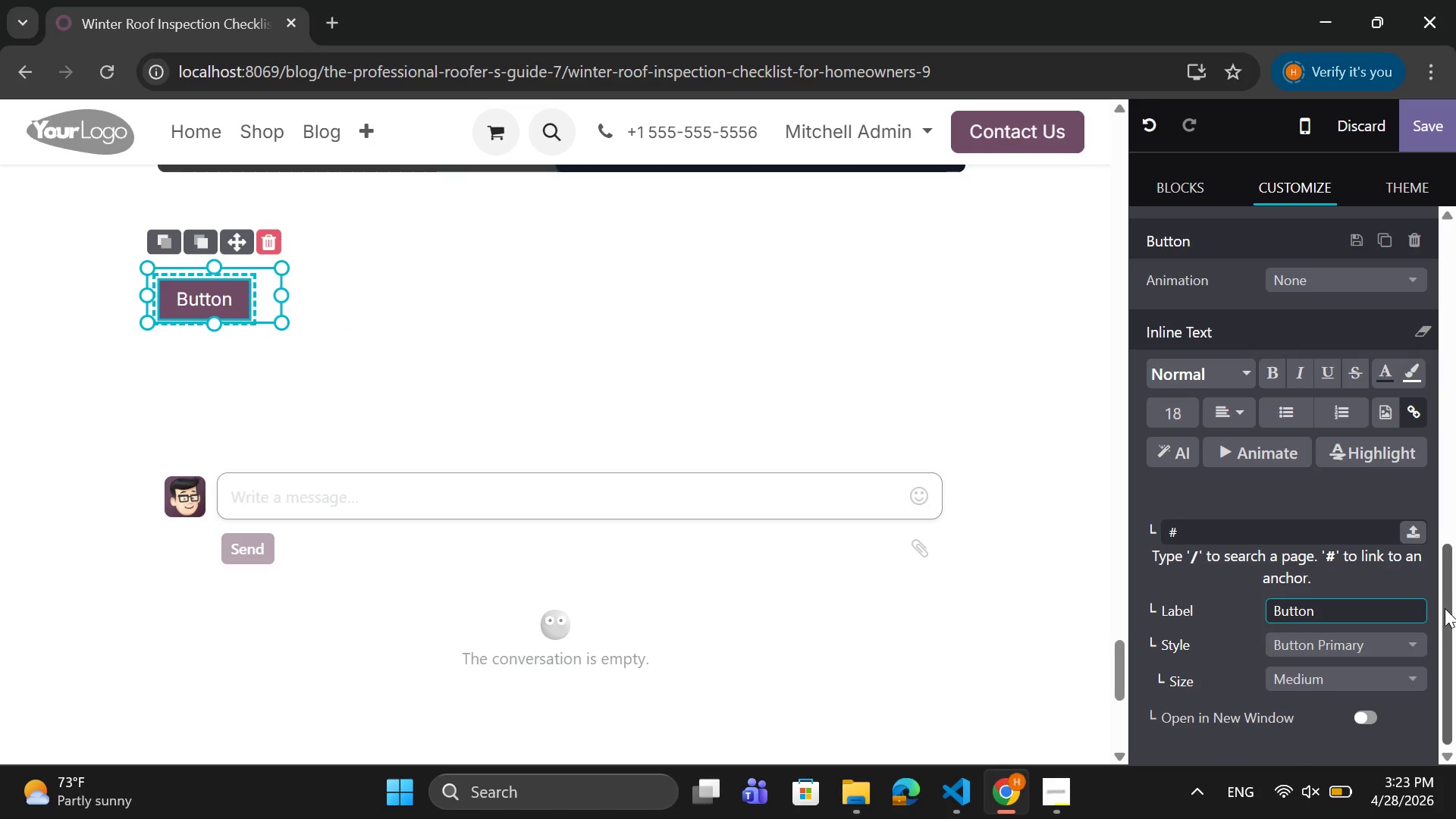 
key(Backspace)
key(Backspace)
key(Backspace)
key(Backspace)
key(Backspace)
key(Backspace)
type(Sche)
 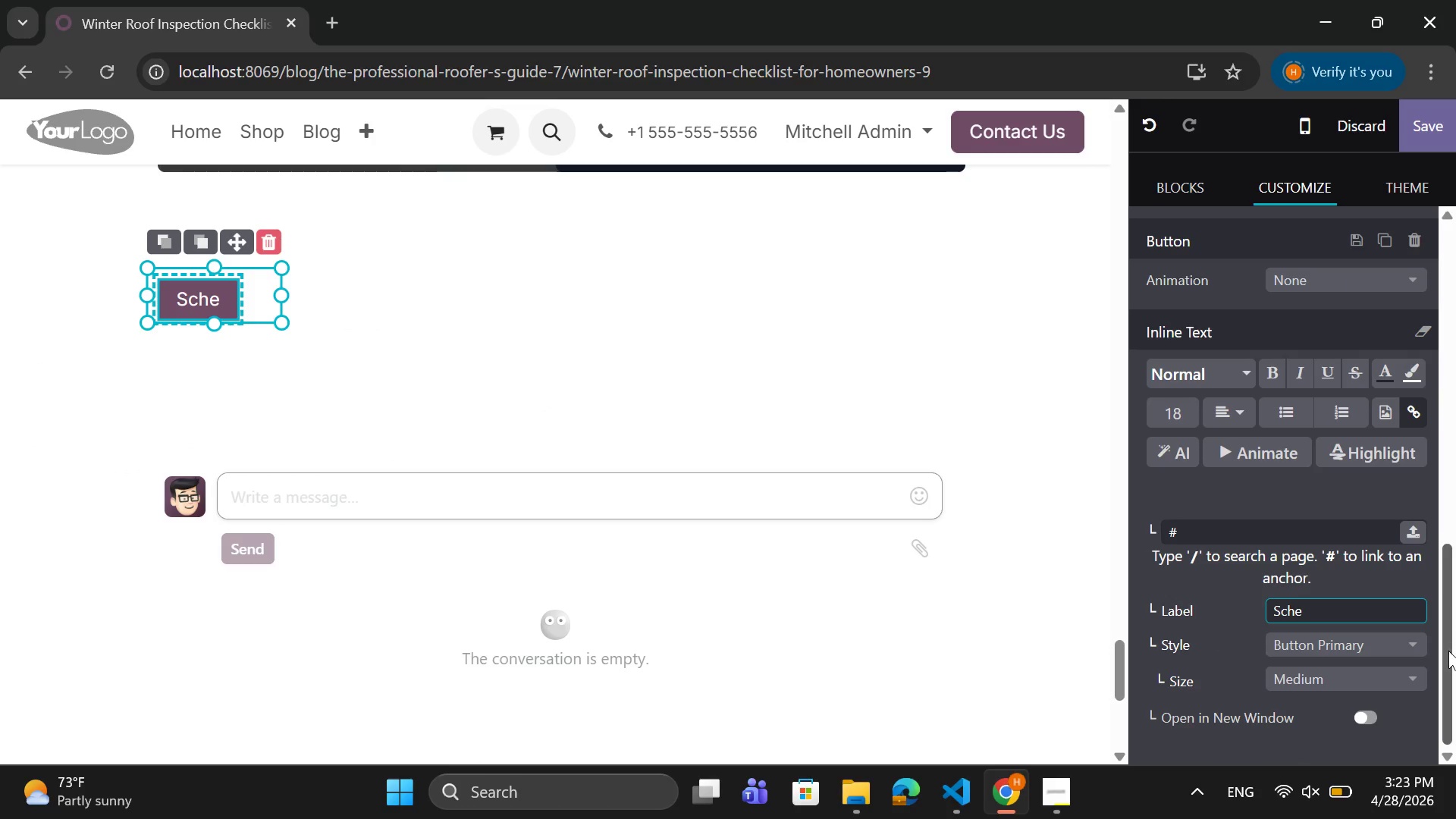 
type(dule a Free Roof I nspe)
 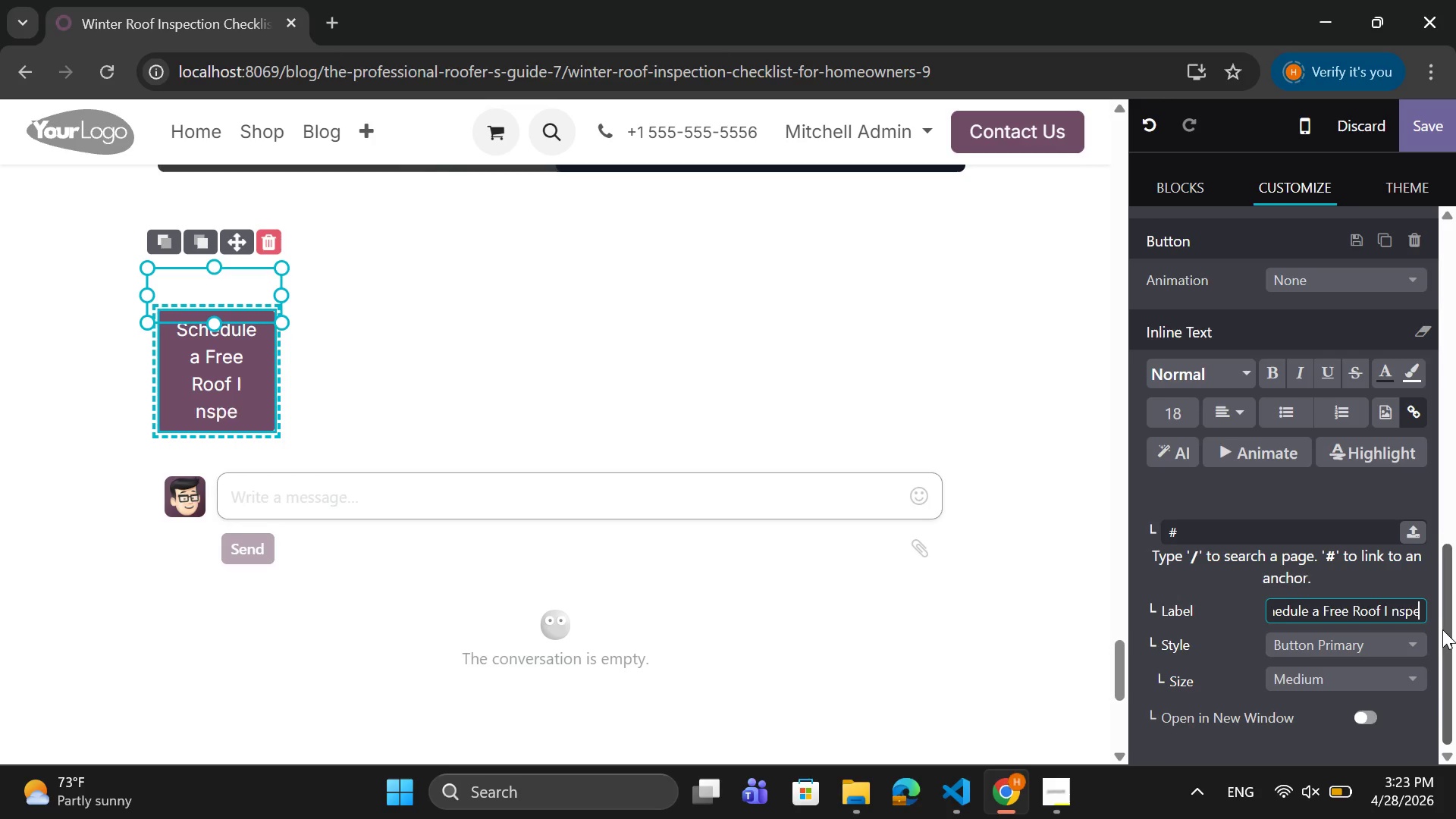 
type(ction)
 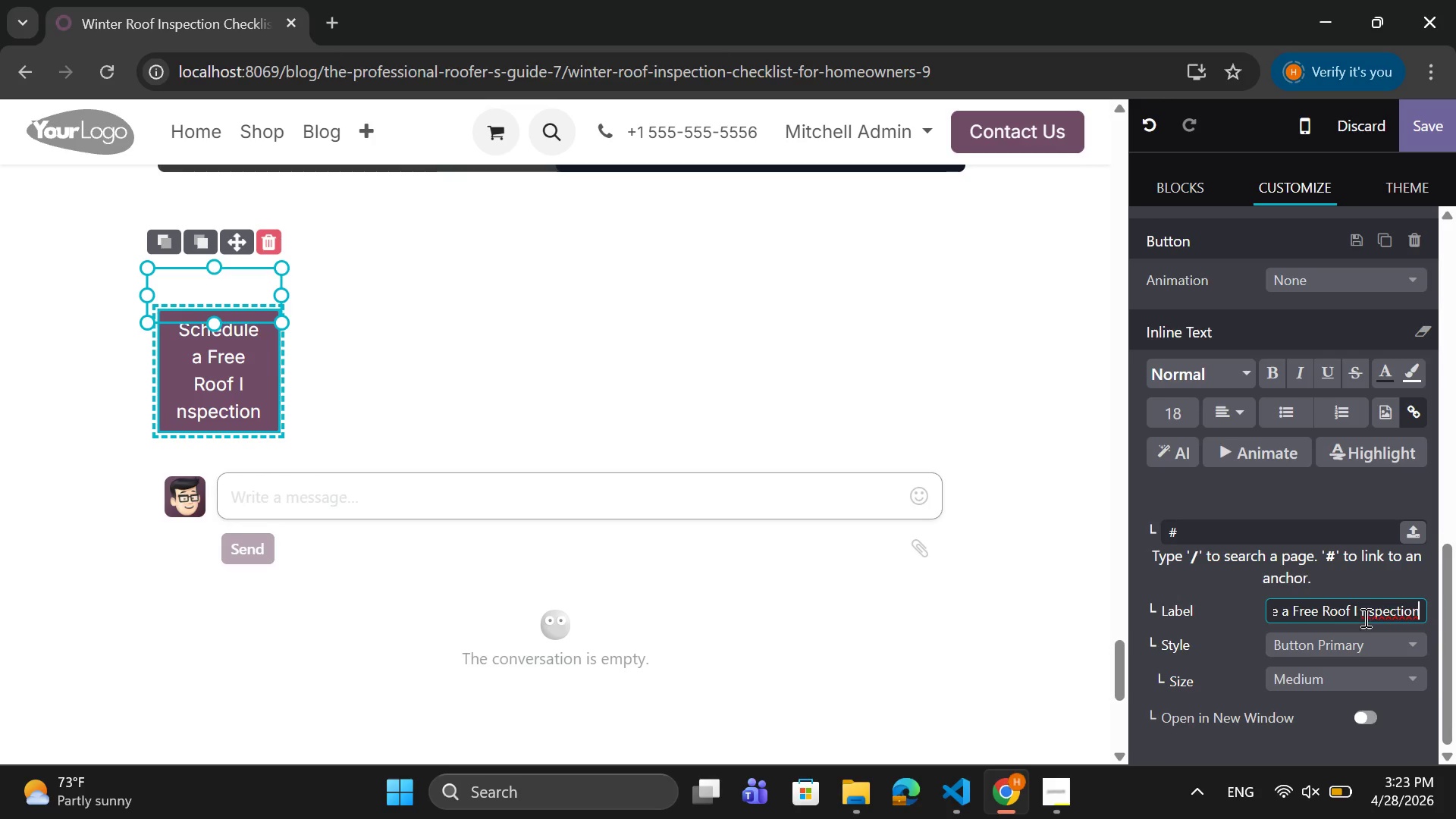 
left_click([1364, 613])
 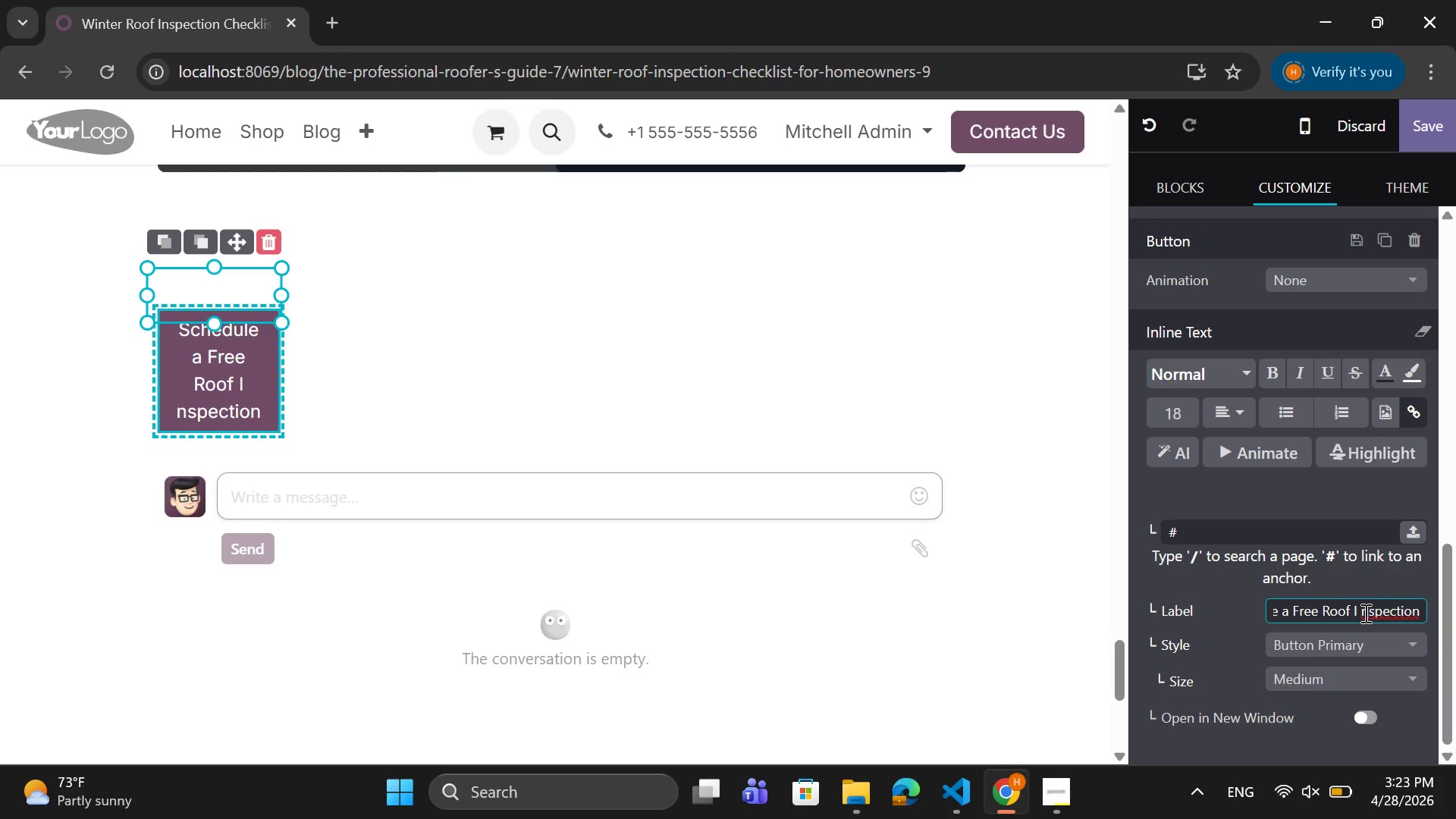 
key(Backspace)
 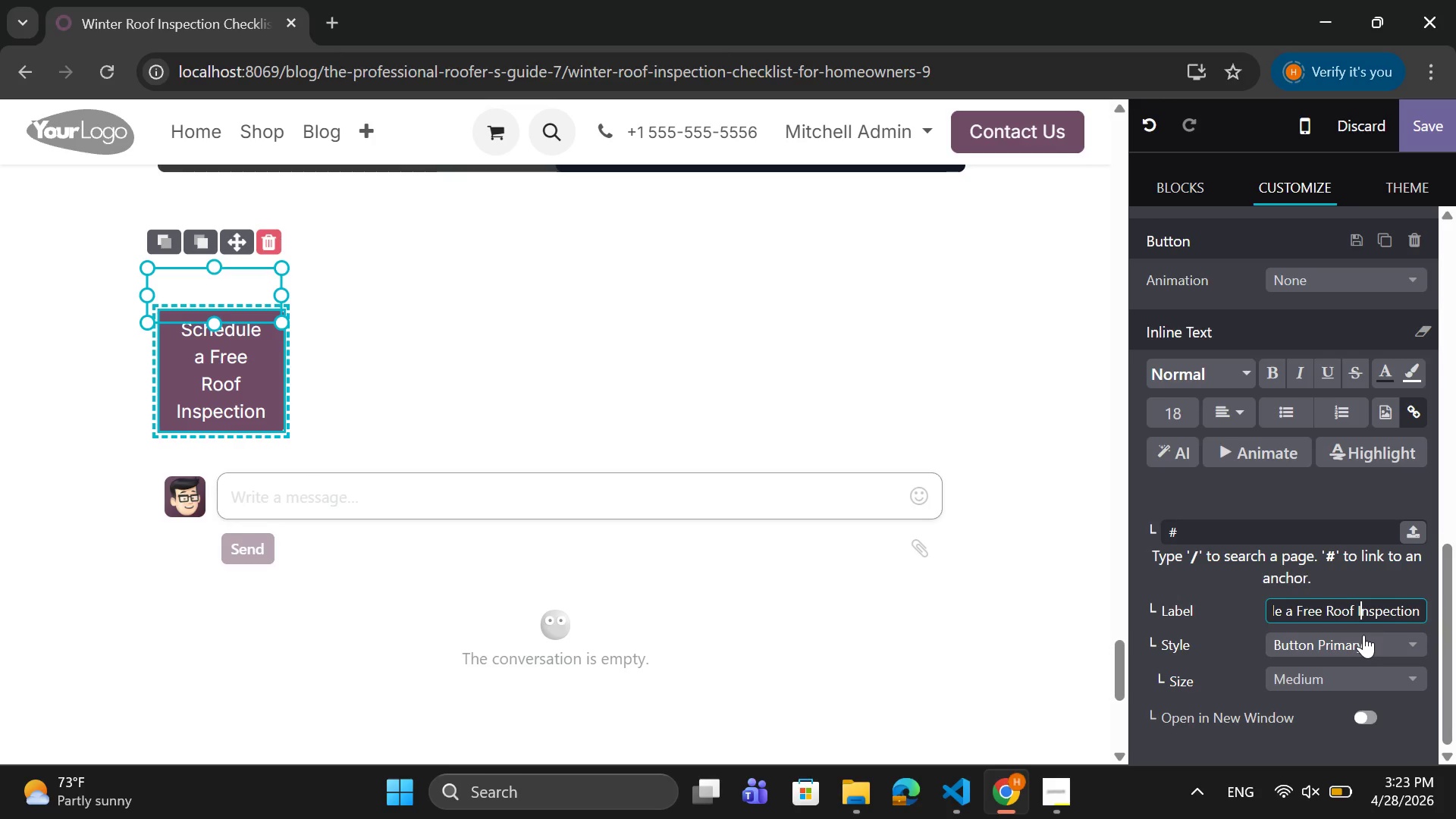 
left_click([1348, 651])
 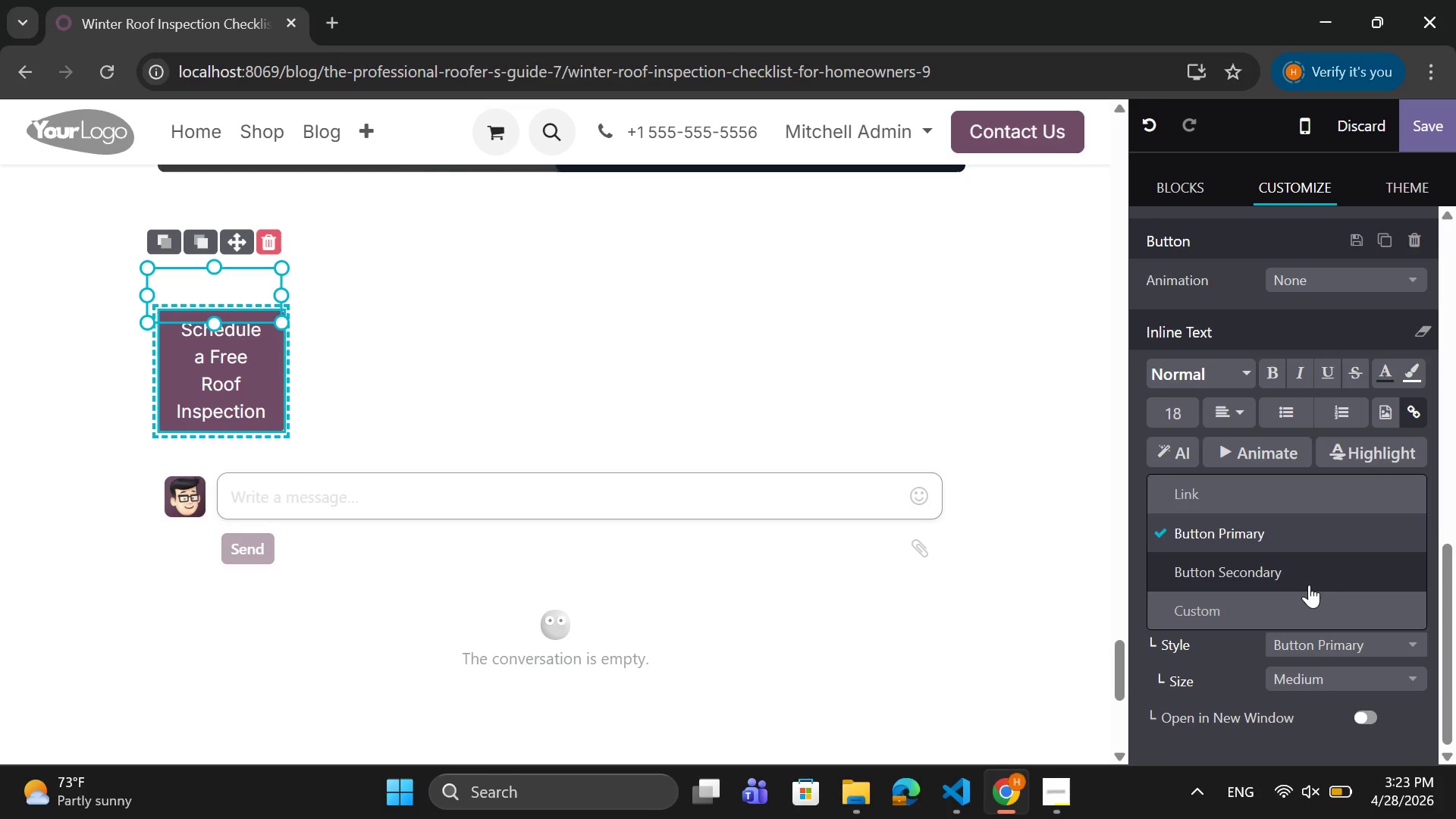 
left_click([1309, 583])
 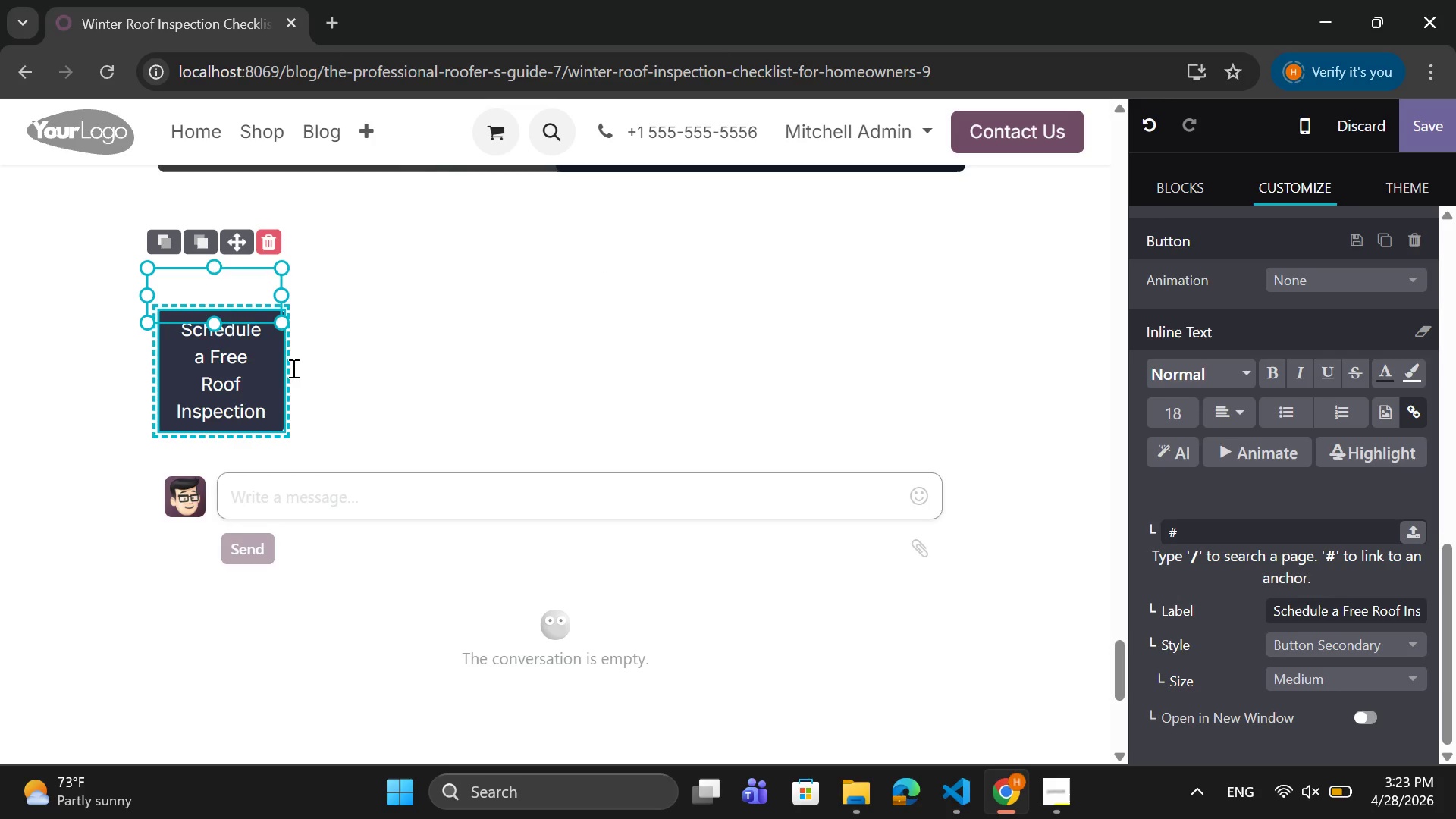 
wait(5.23)
 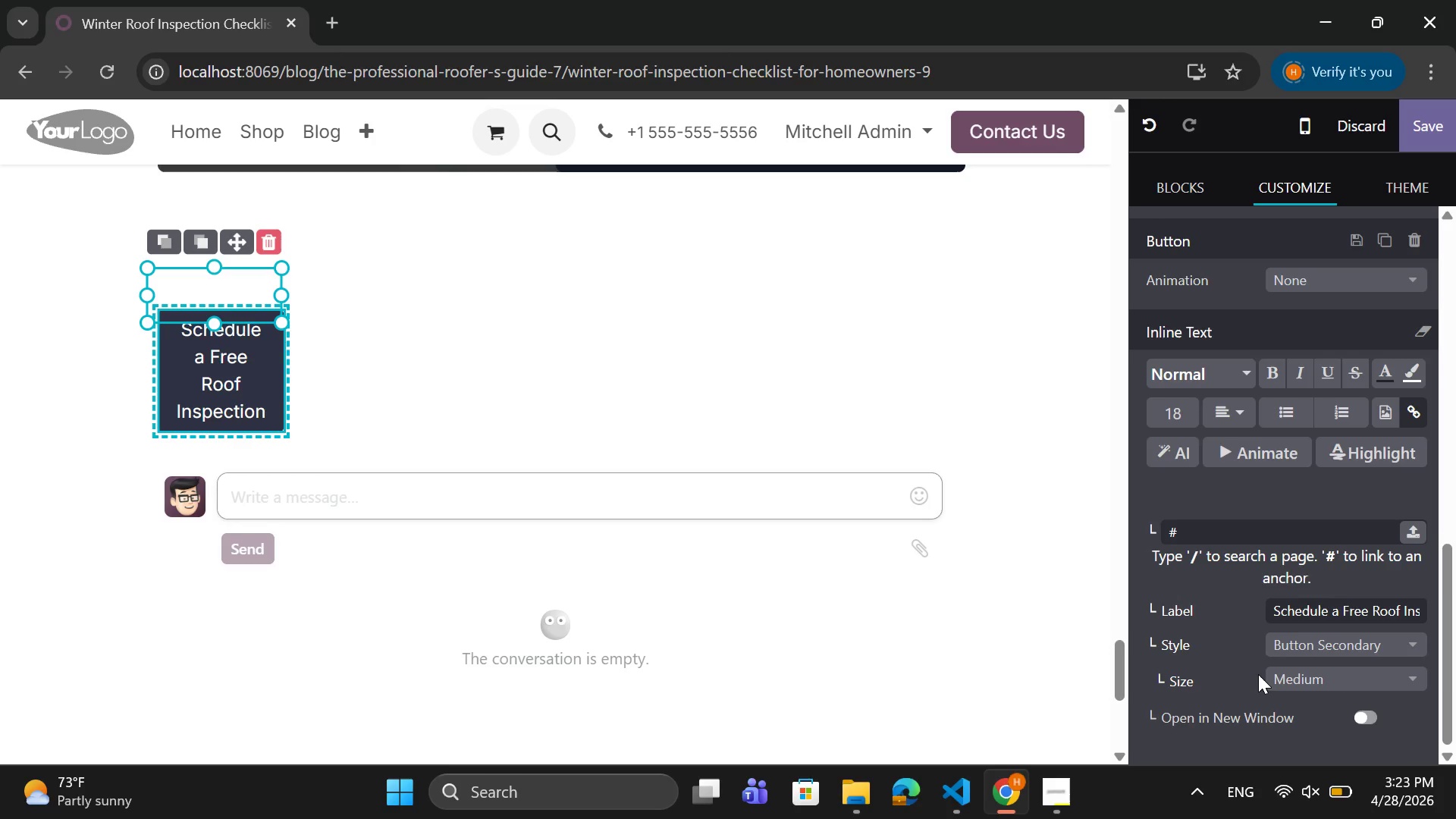 
left_click_drag(start_coordinate=[279, 293], to_coordinate=[424, 348])
 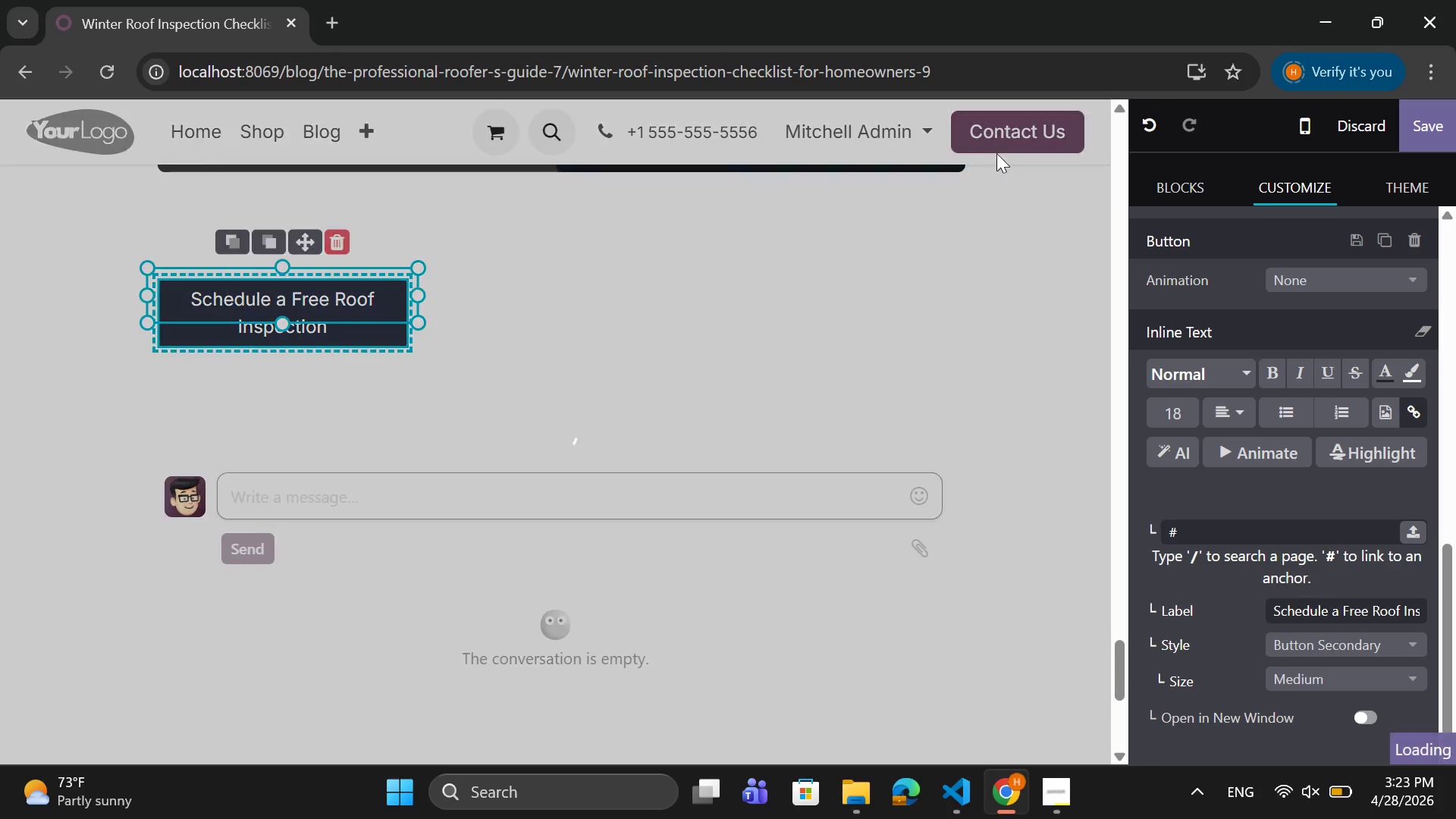 
left_click([1005, 146])
 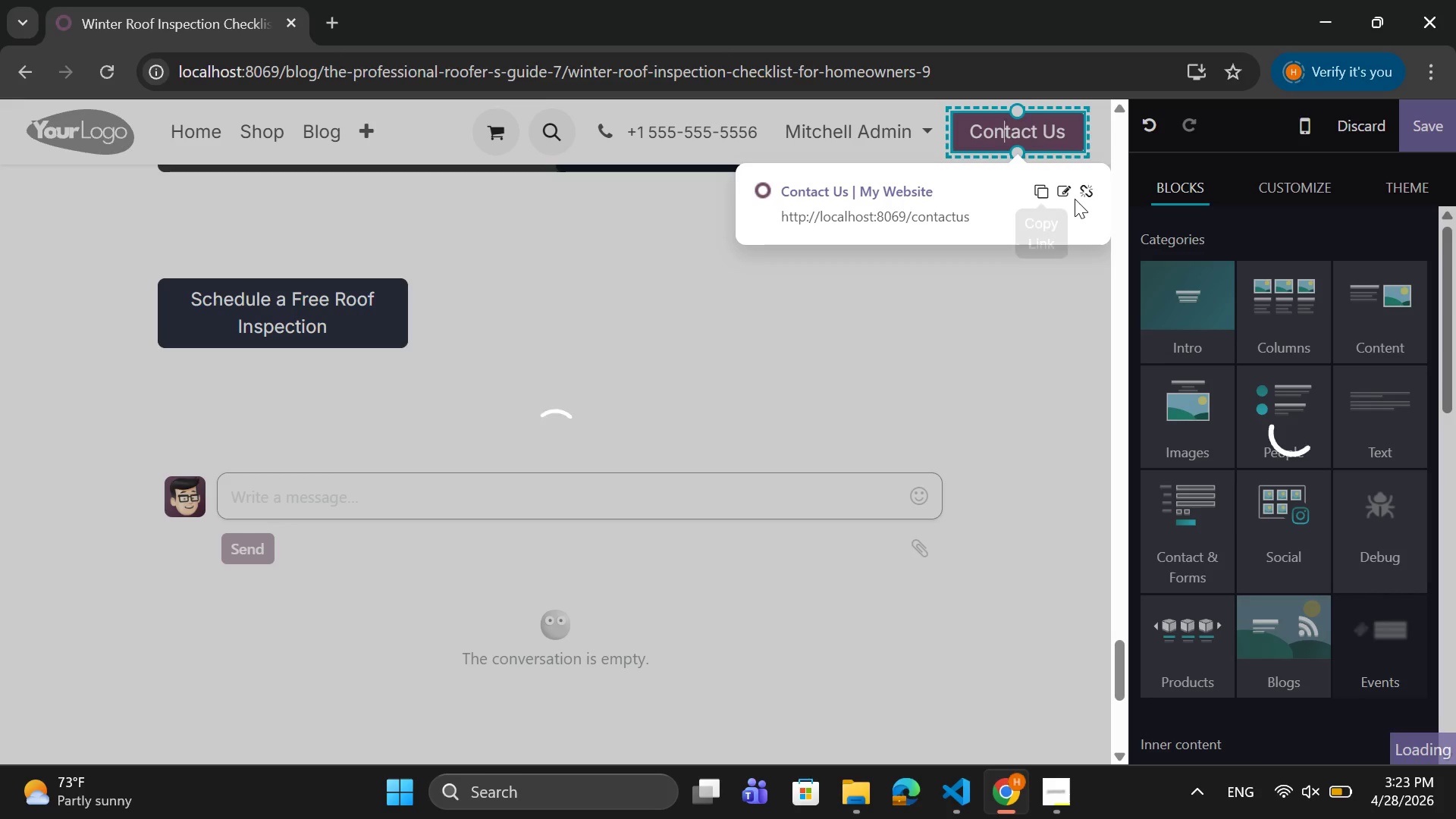 
left_click([1045, 196])
 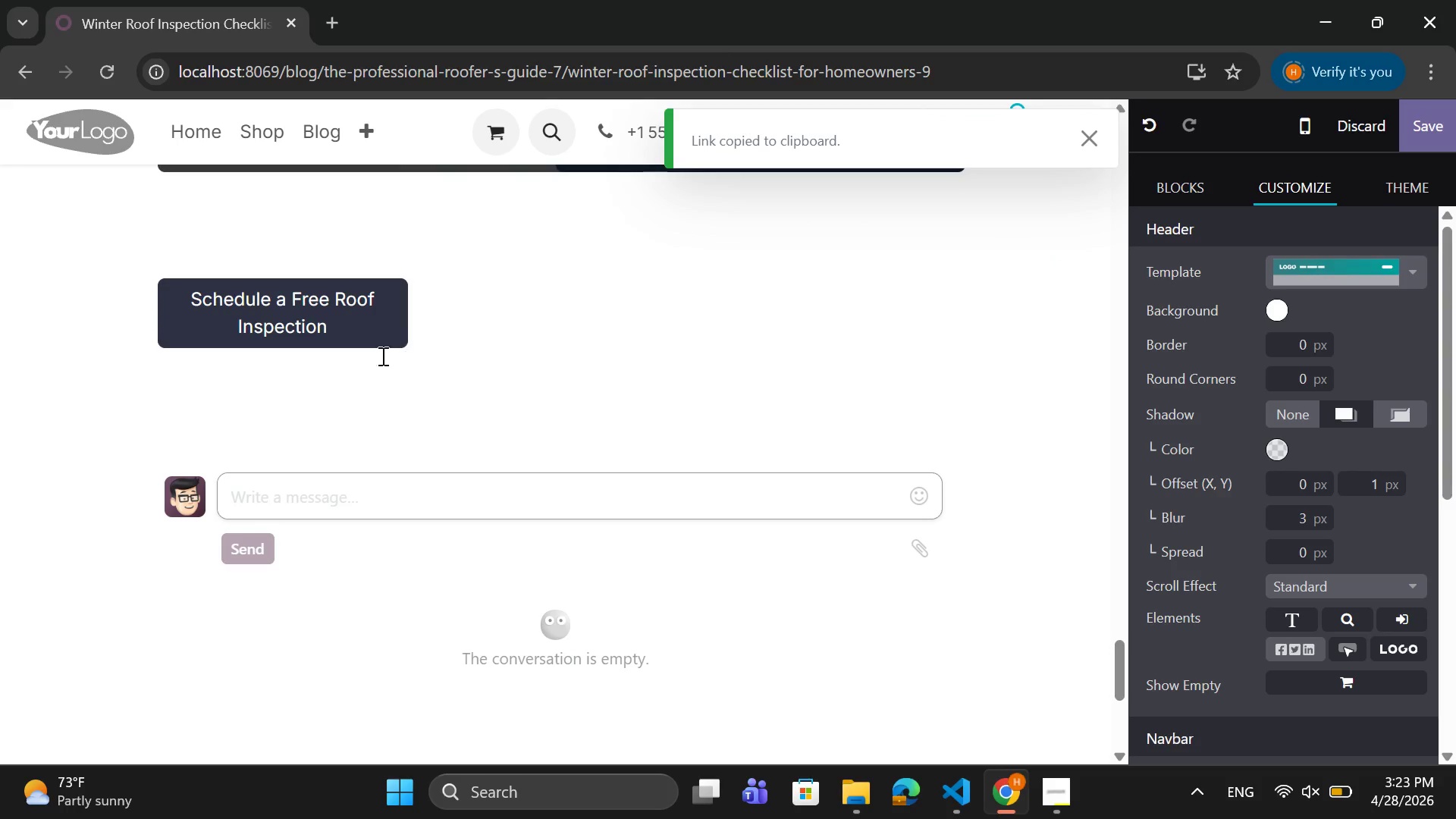 
left_click([369, 317])
 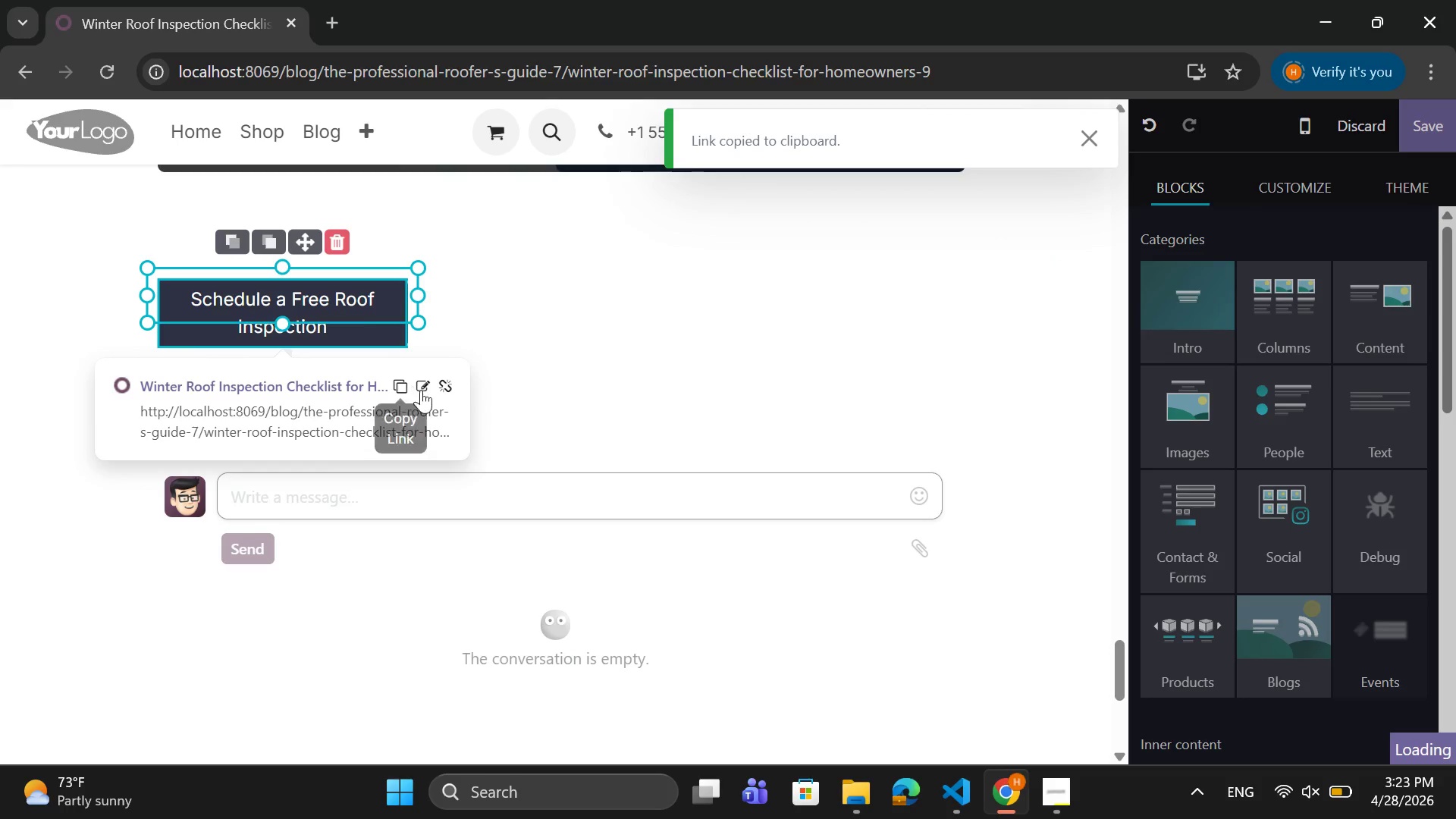 
left_click([431, 386])
 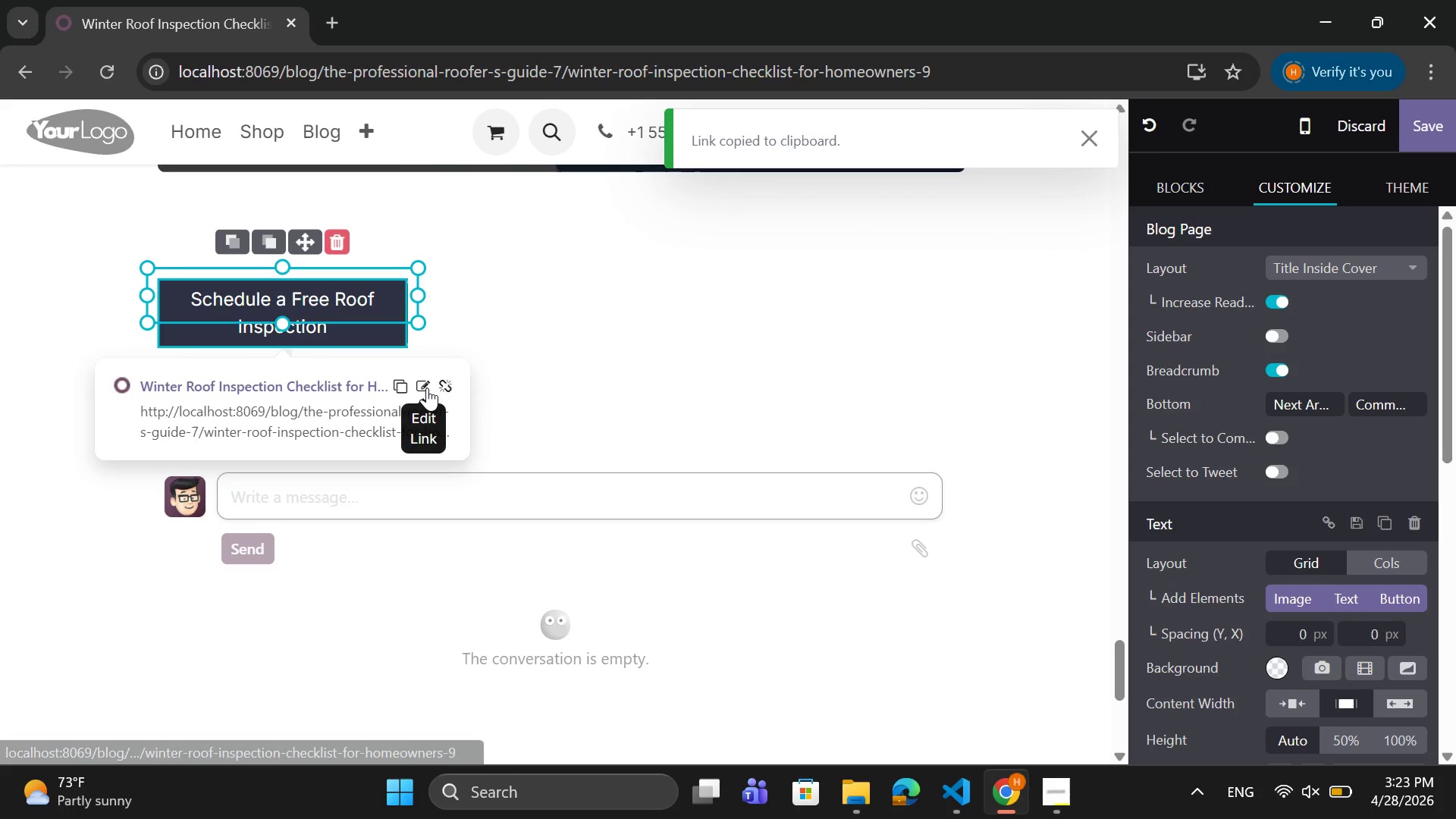 
left_click([427, 388])
 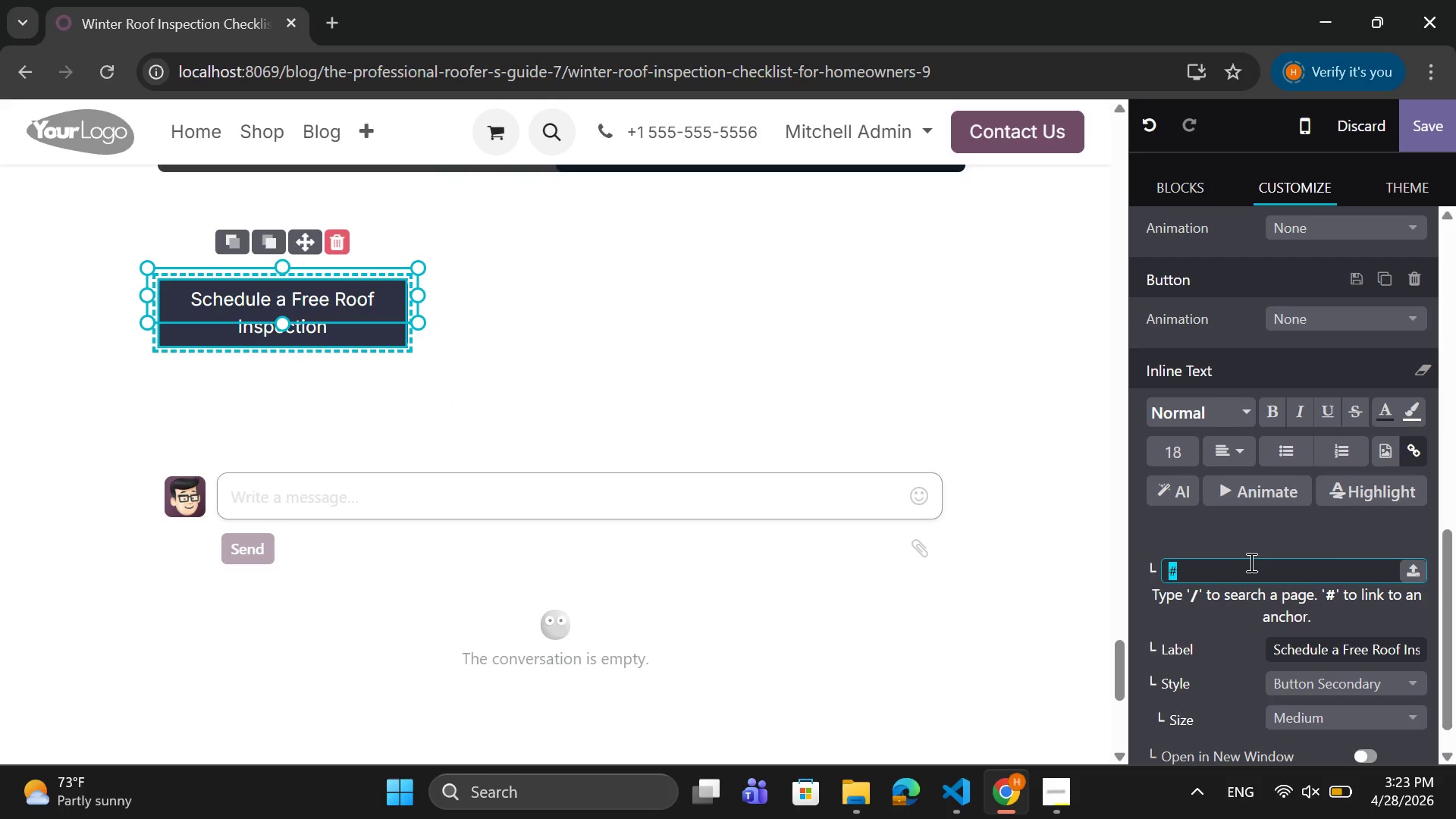 
key(Control+V)
 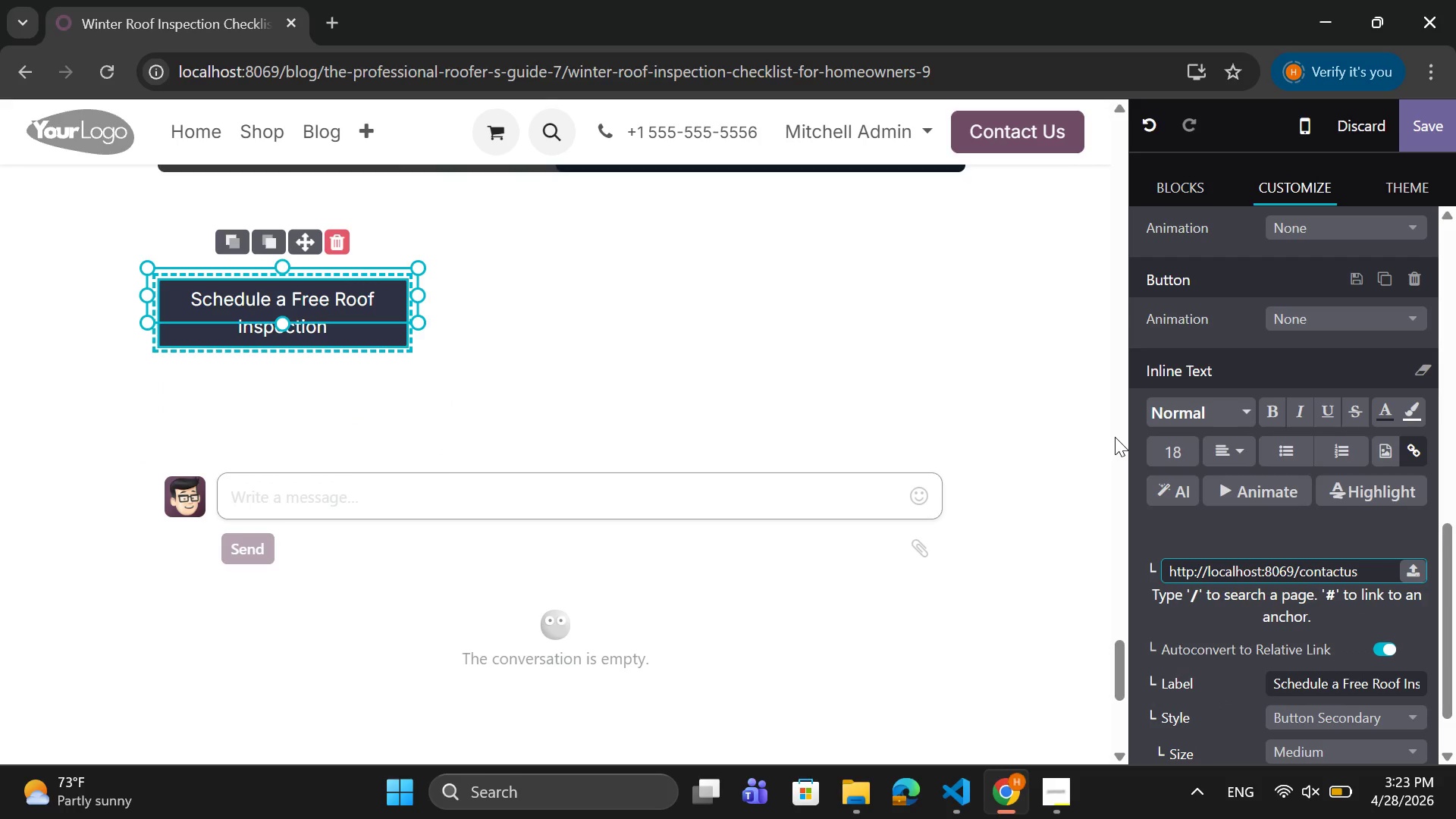 
left_click([918, 357])
 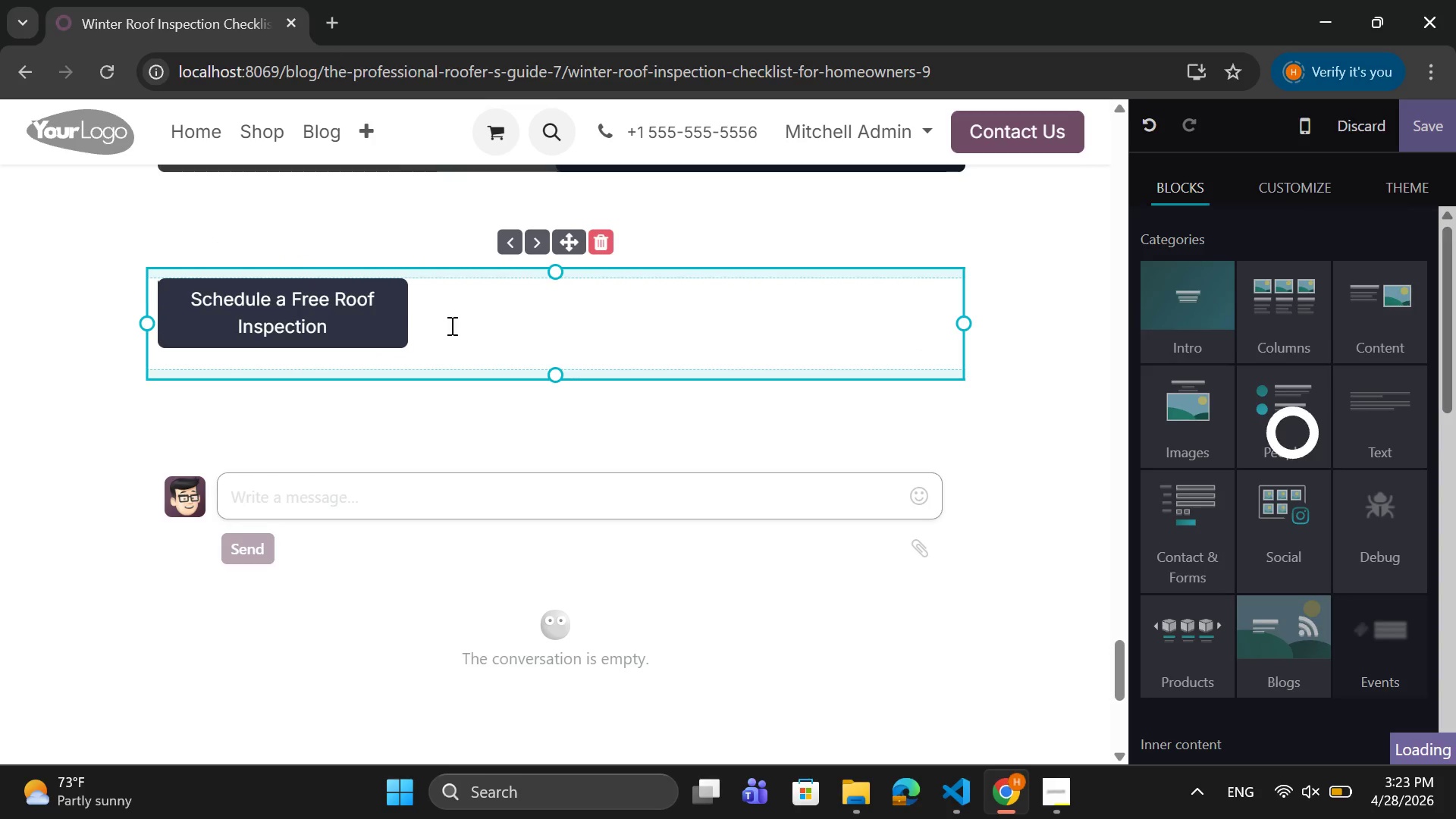 
left_click([386, 318])
 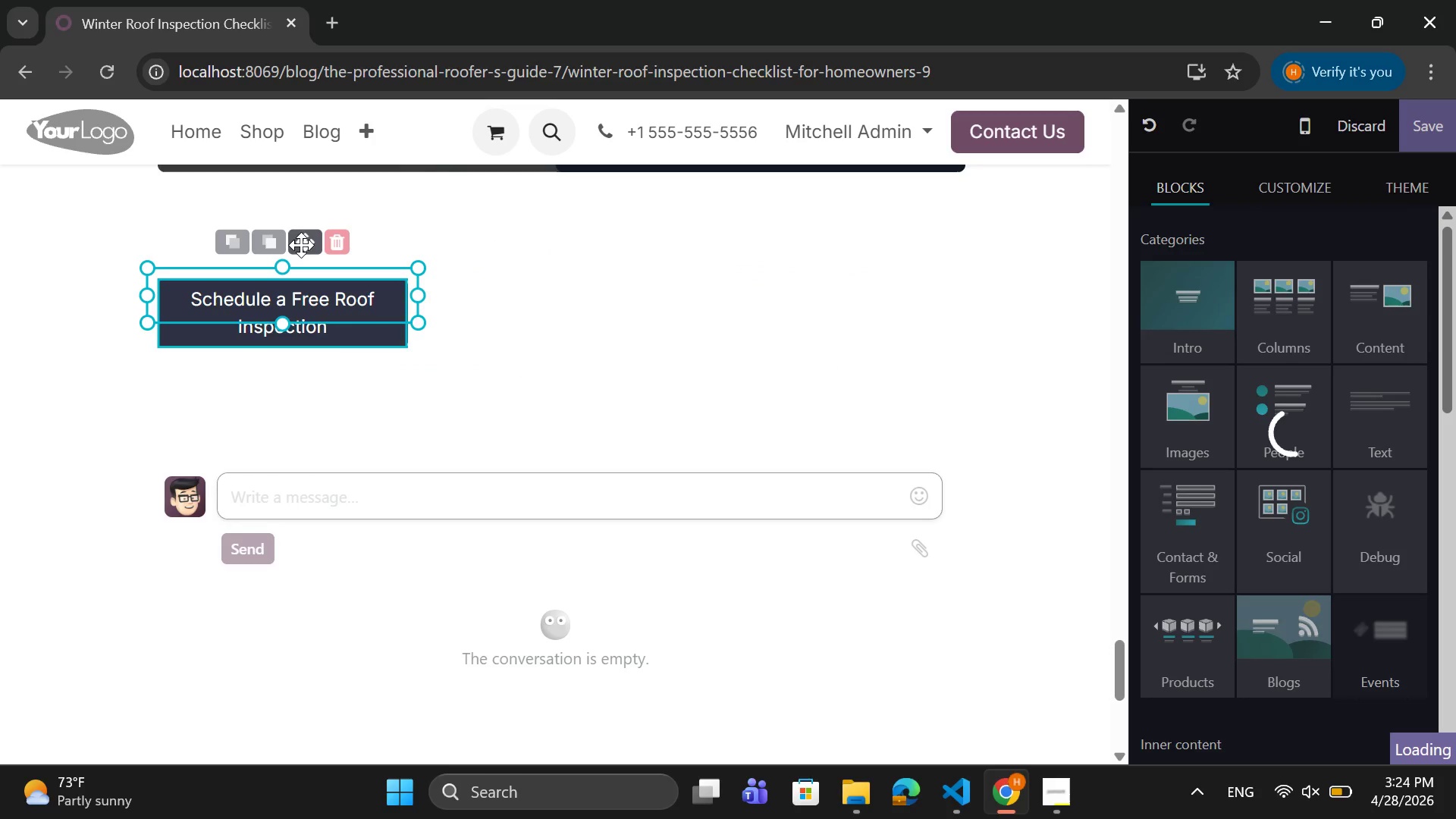 
left_click_drag(start_coordinate=[303, 243], to_coordinate=[570, 267])
 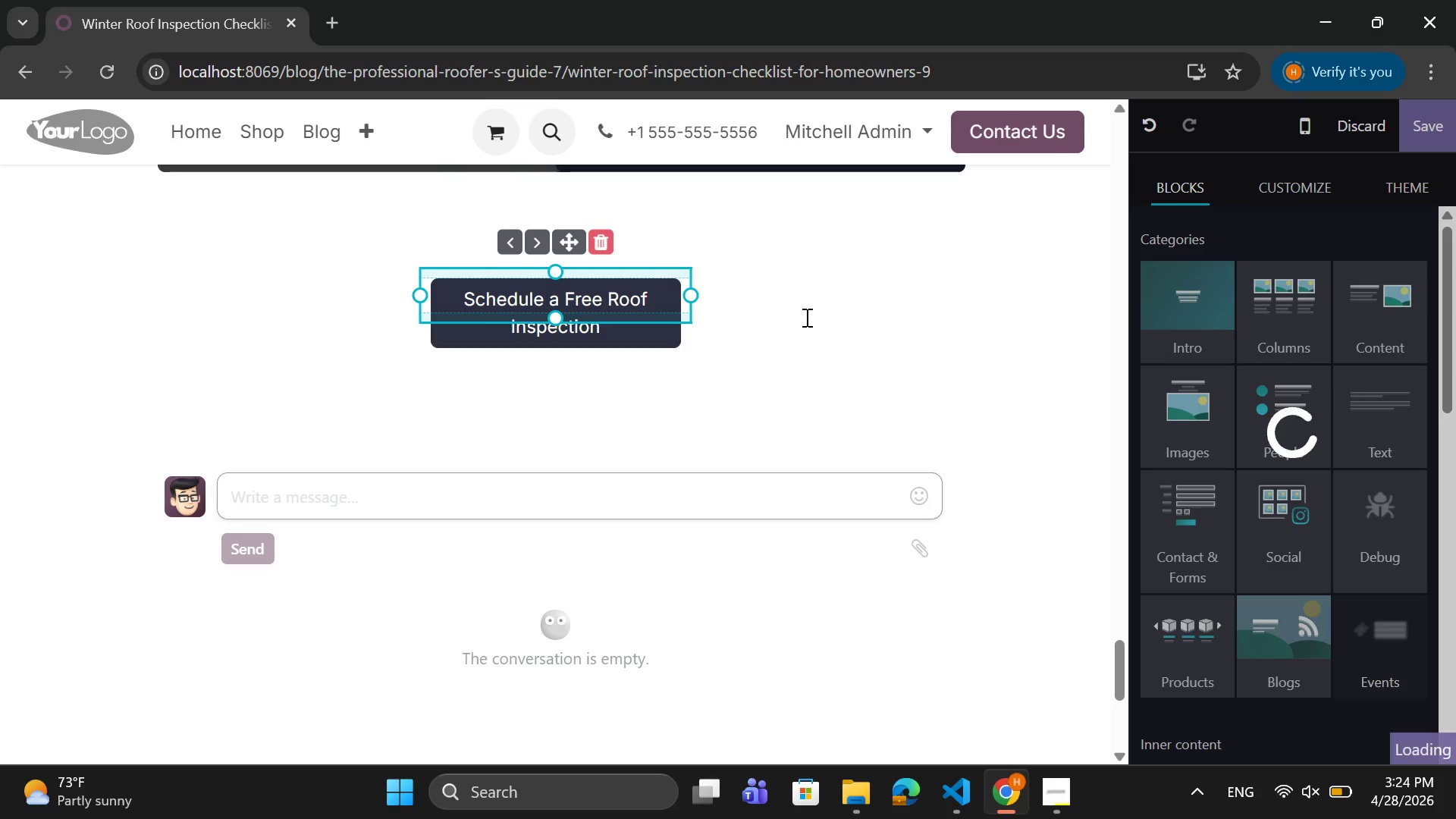 
scroll: coordinate [824, 315], scroll_direction: up, amount: 2.0
 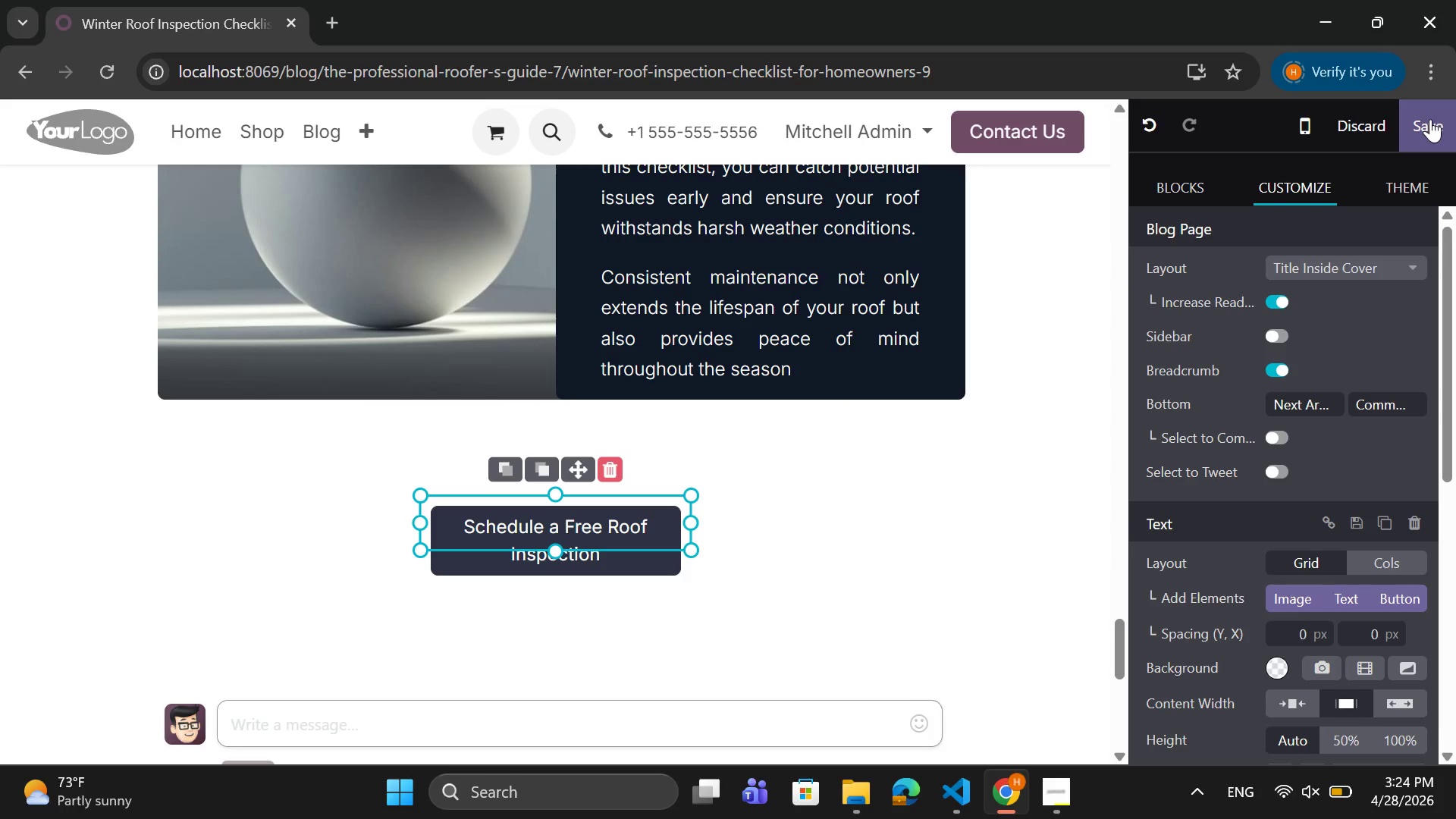 